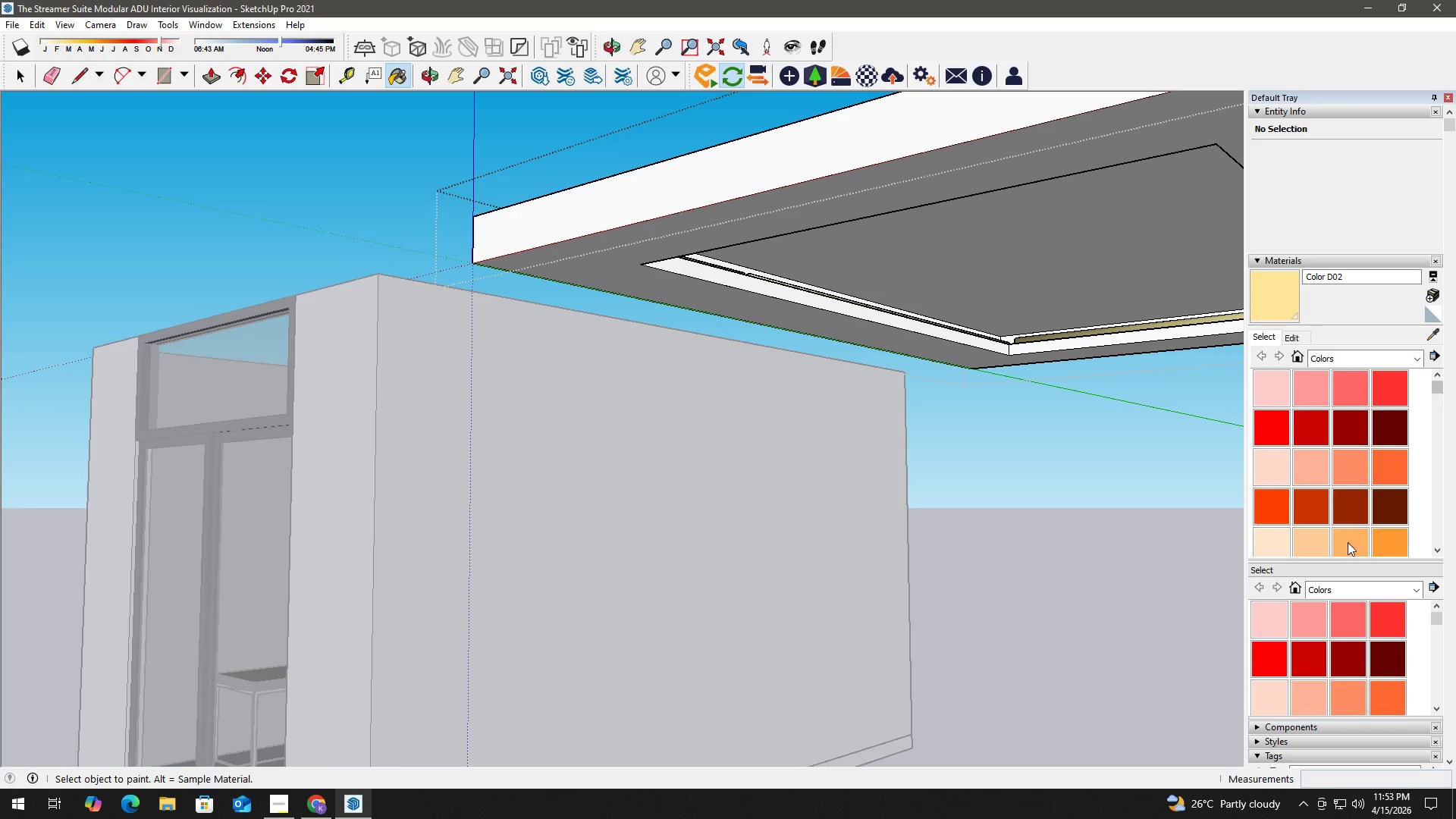 
scroll: coordinate [1319, 457], scroll_direction: down, amount: 3.0
 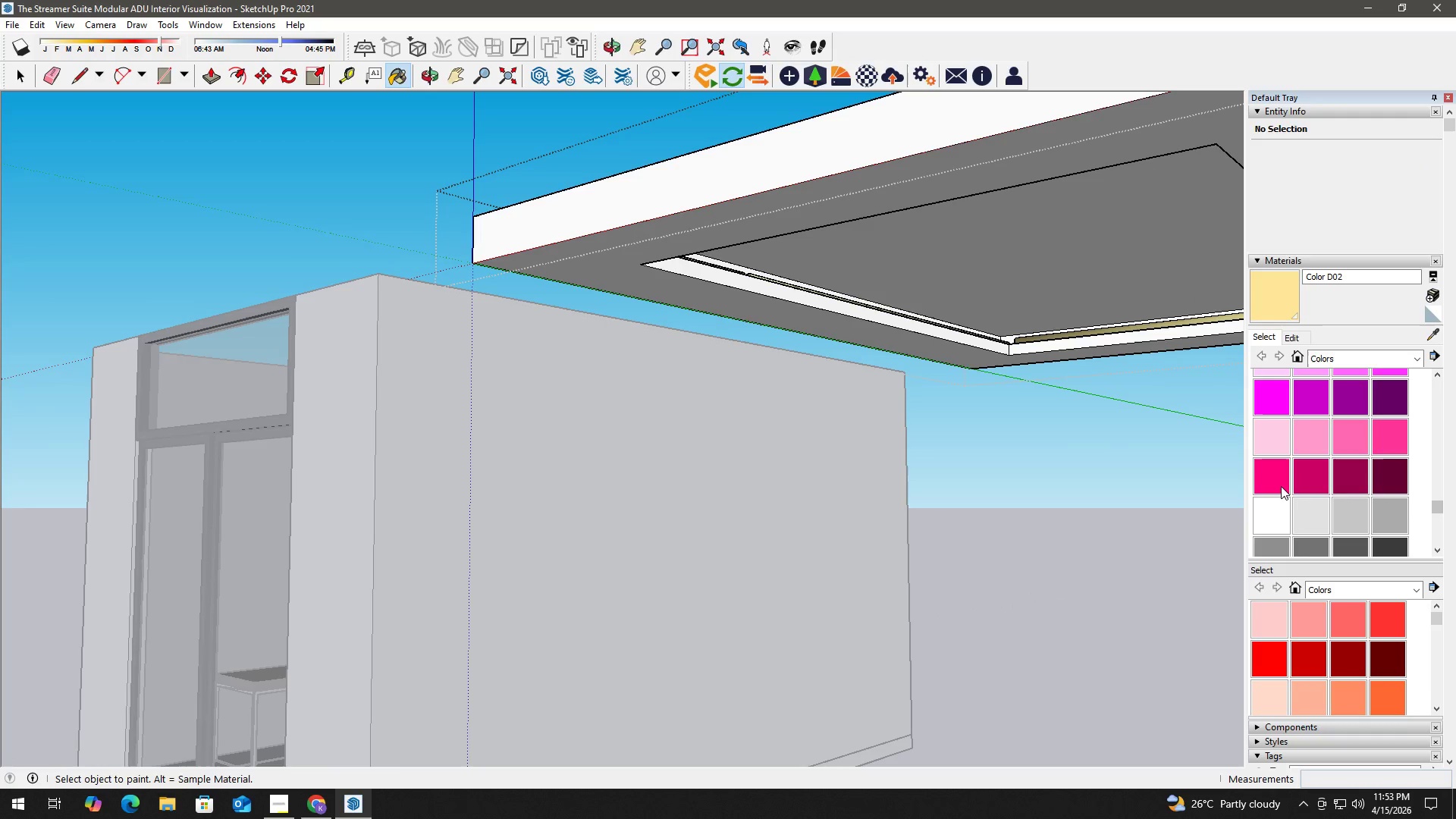 
left_click([1269, 514])
 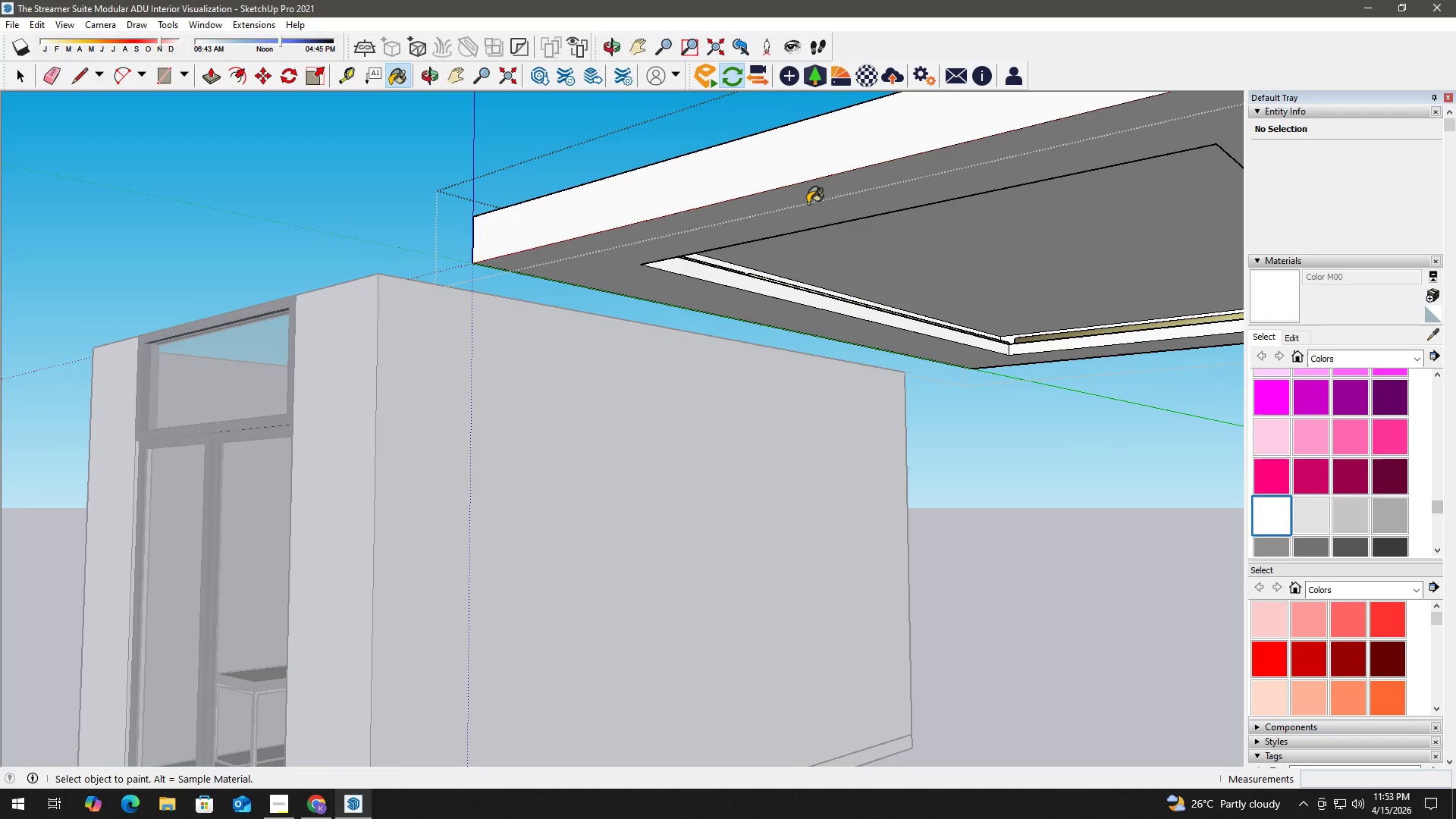 
key(Space)
 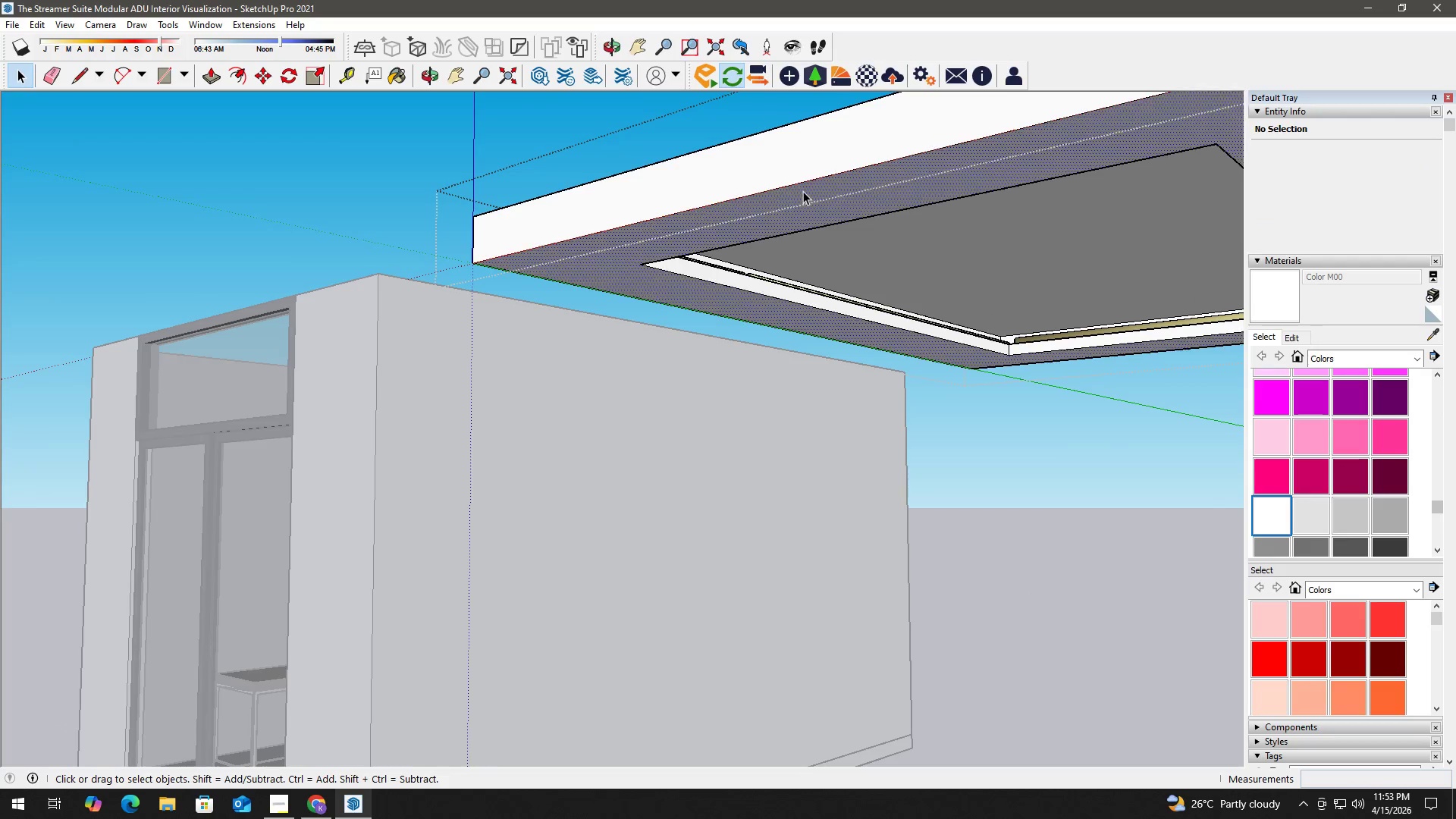 
double_click([803, 191])
 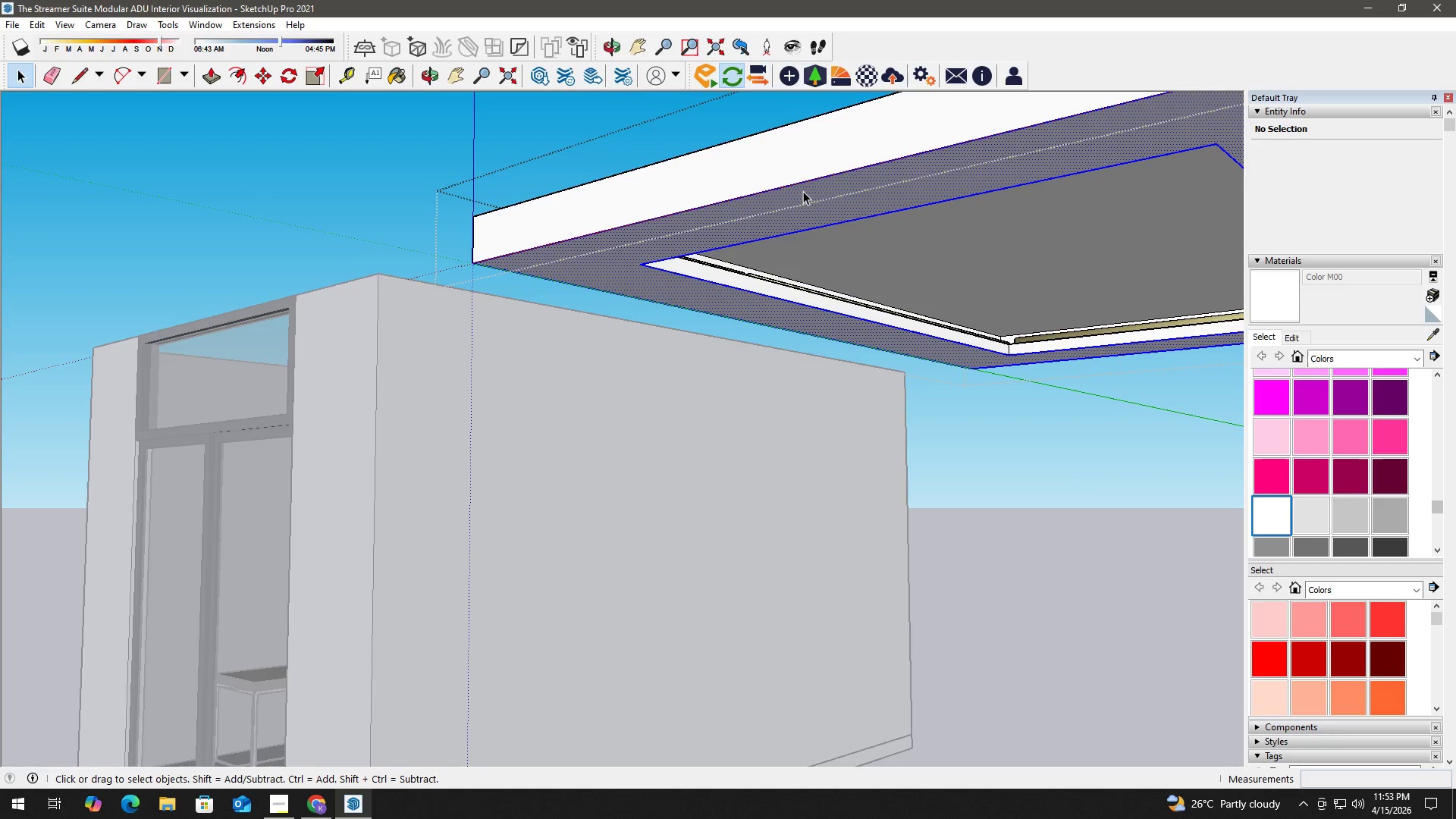 
triple_click([803, 191])
 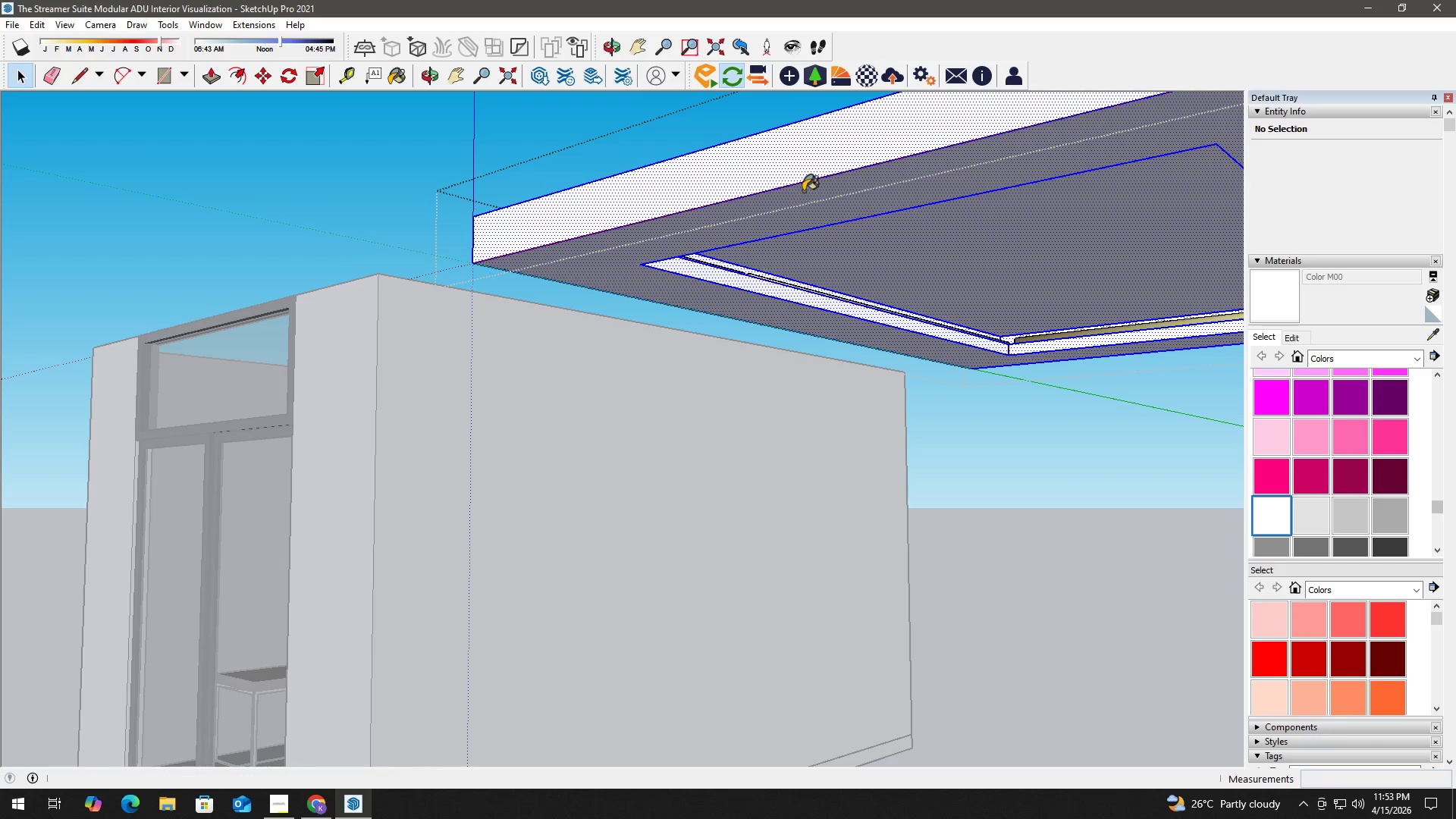 
key(B)
 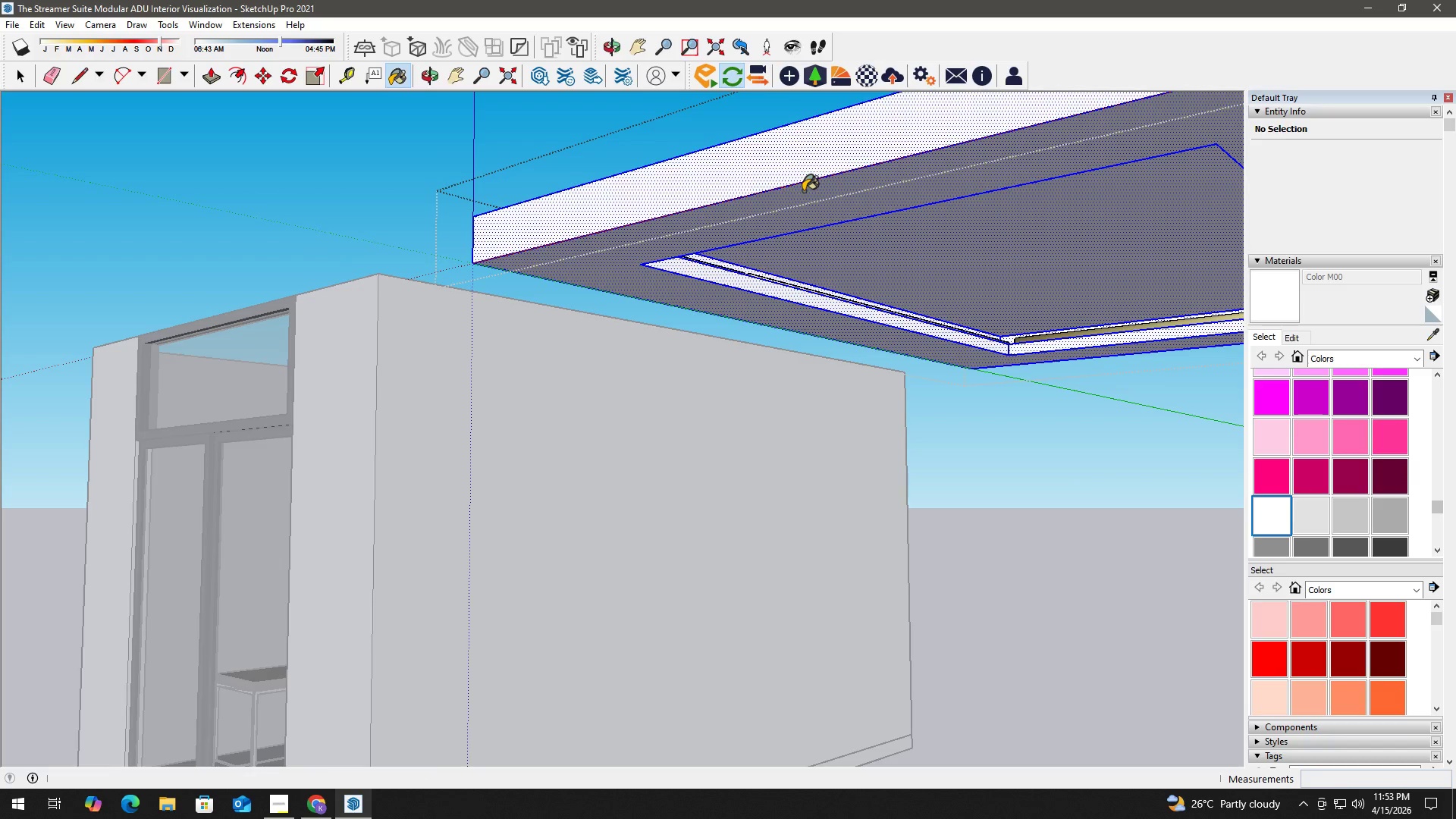 
triple_click([803, 191])
 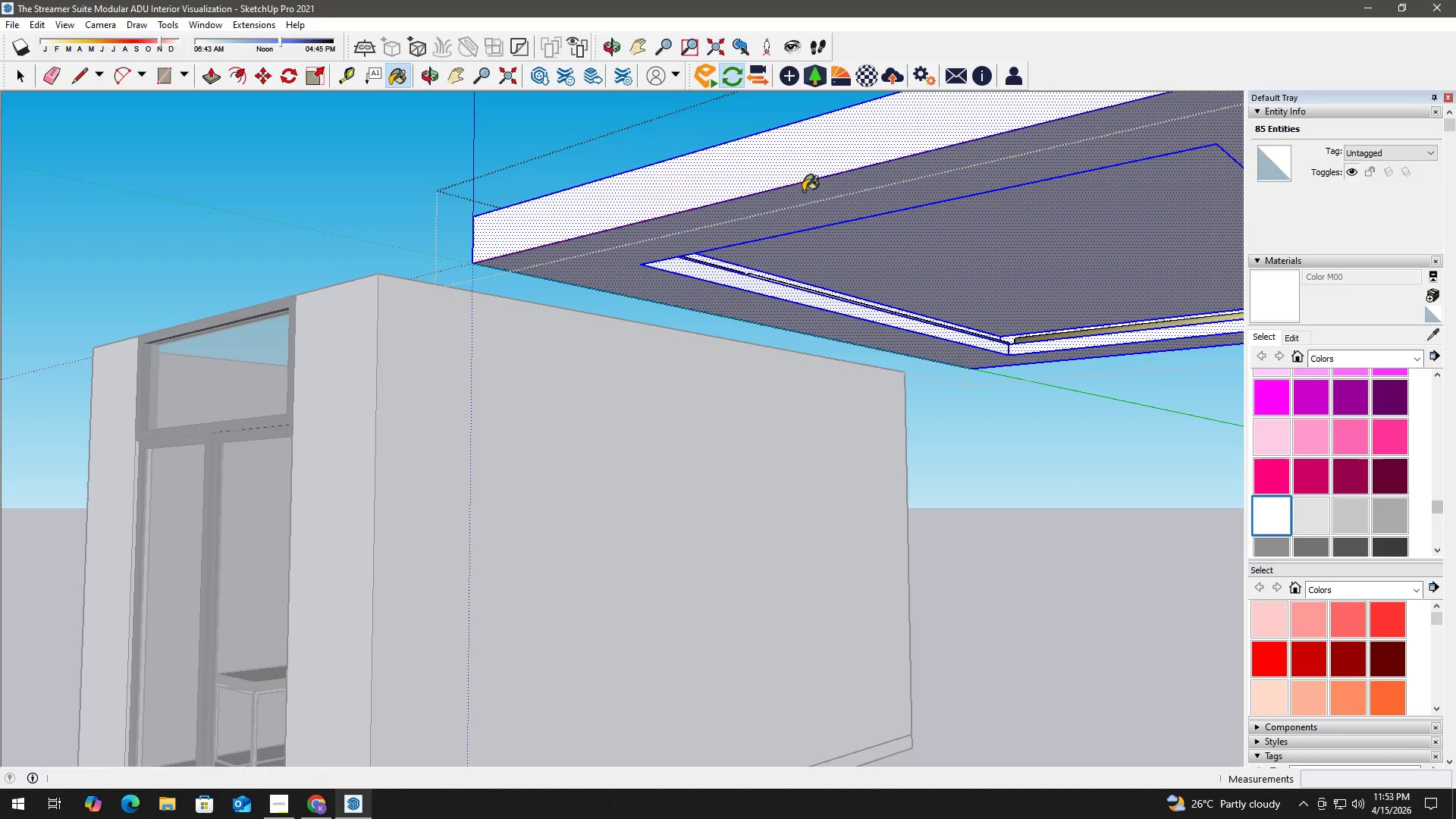 
triple_click([803, 191])
 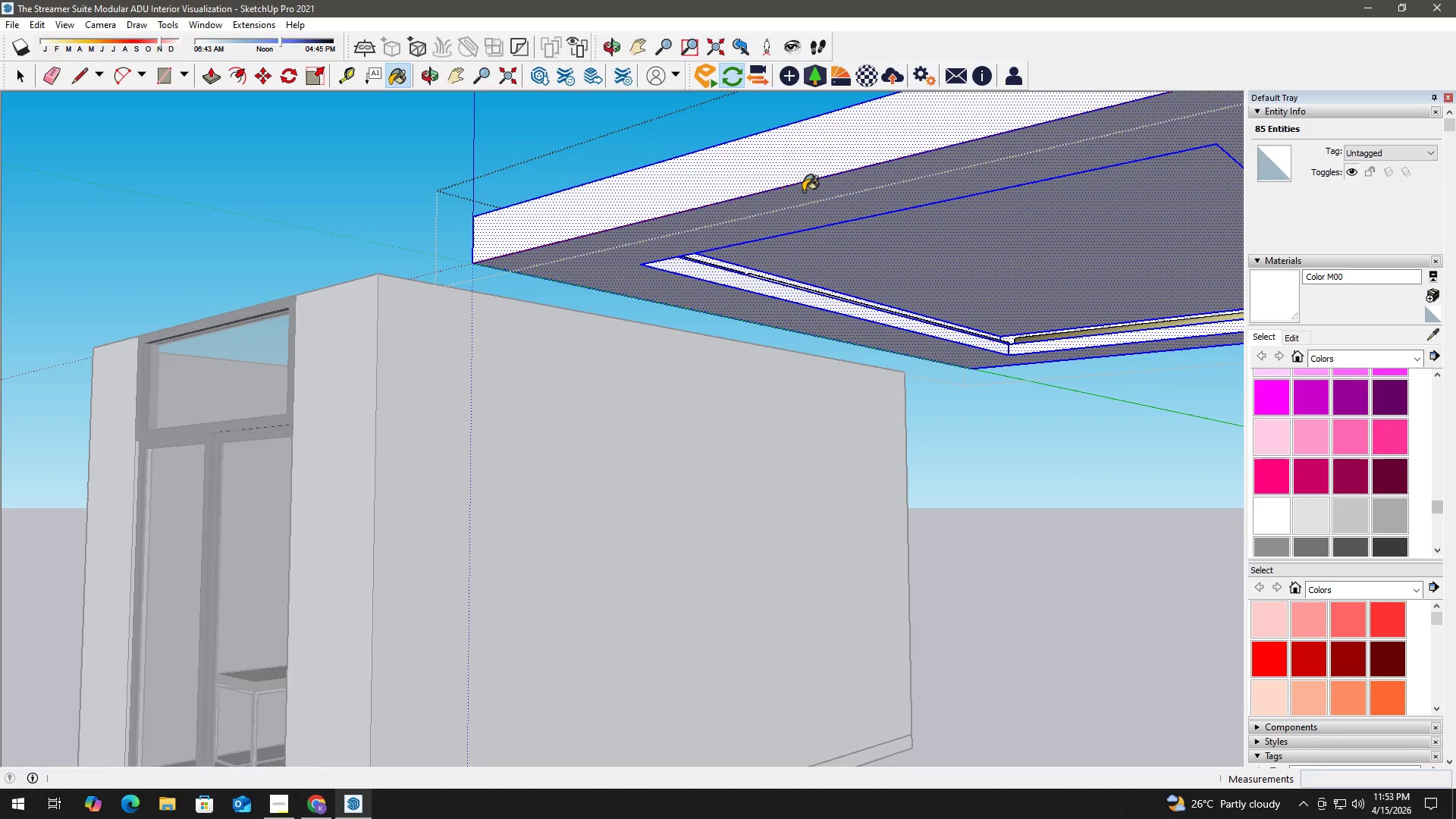 
triple_click([803, 191])
 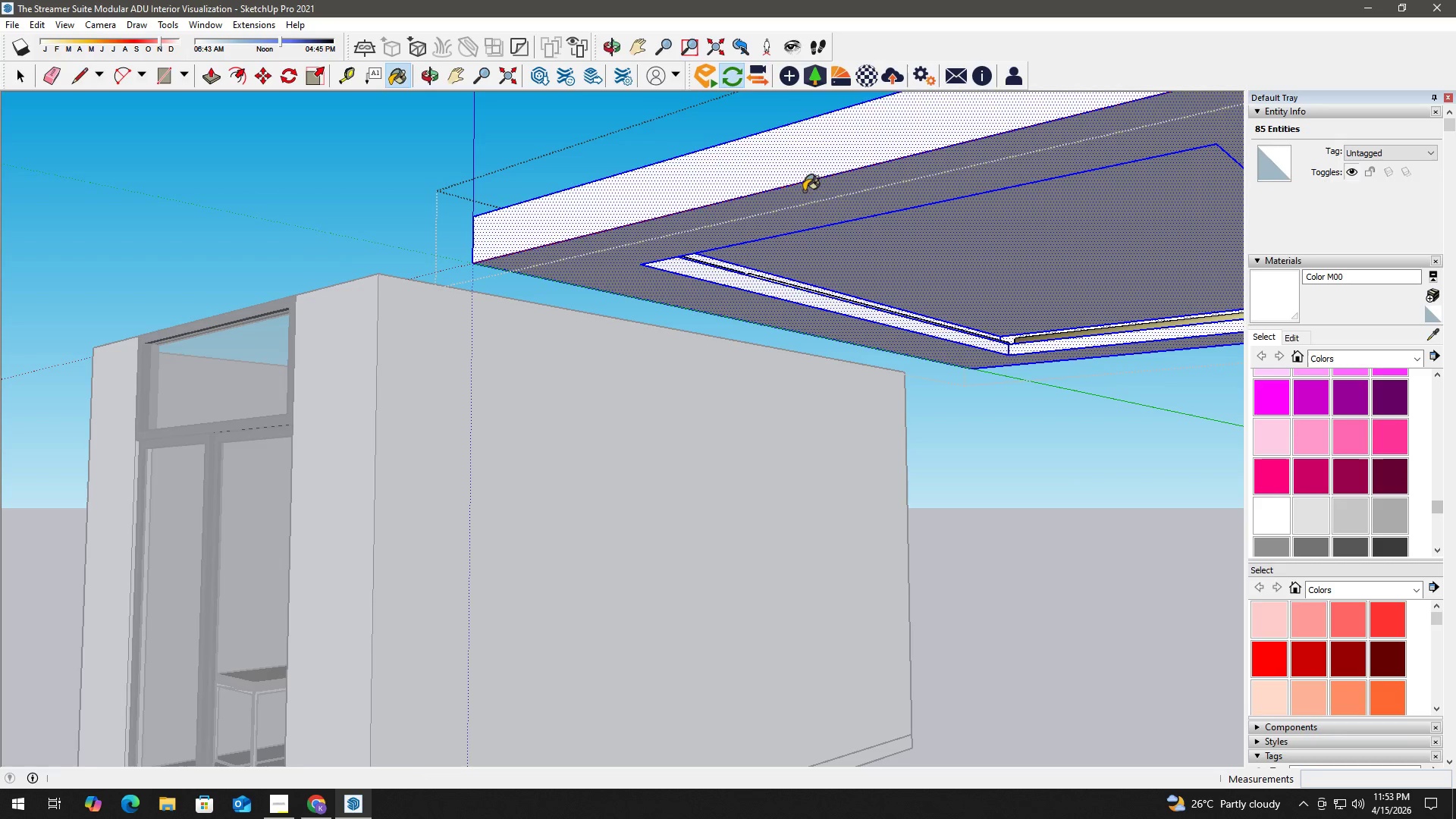 
key(Space)
 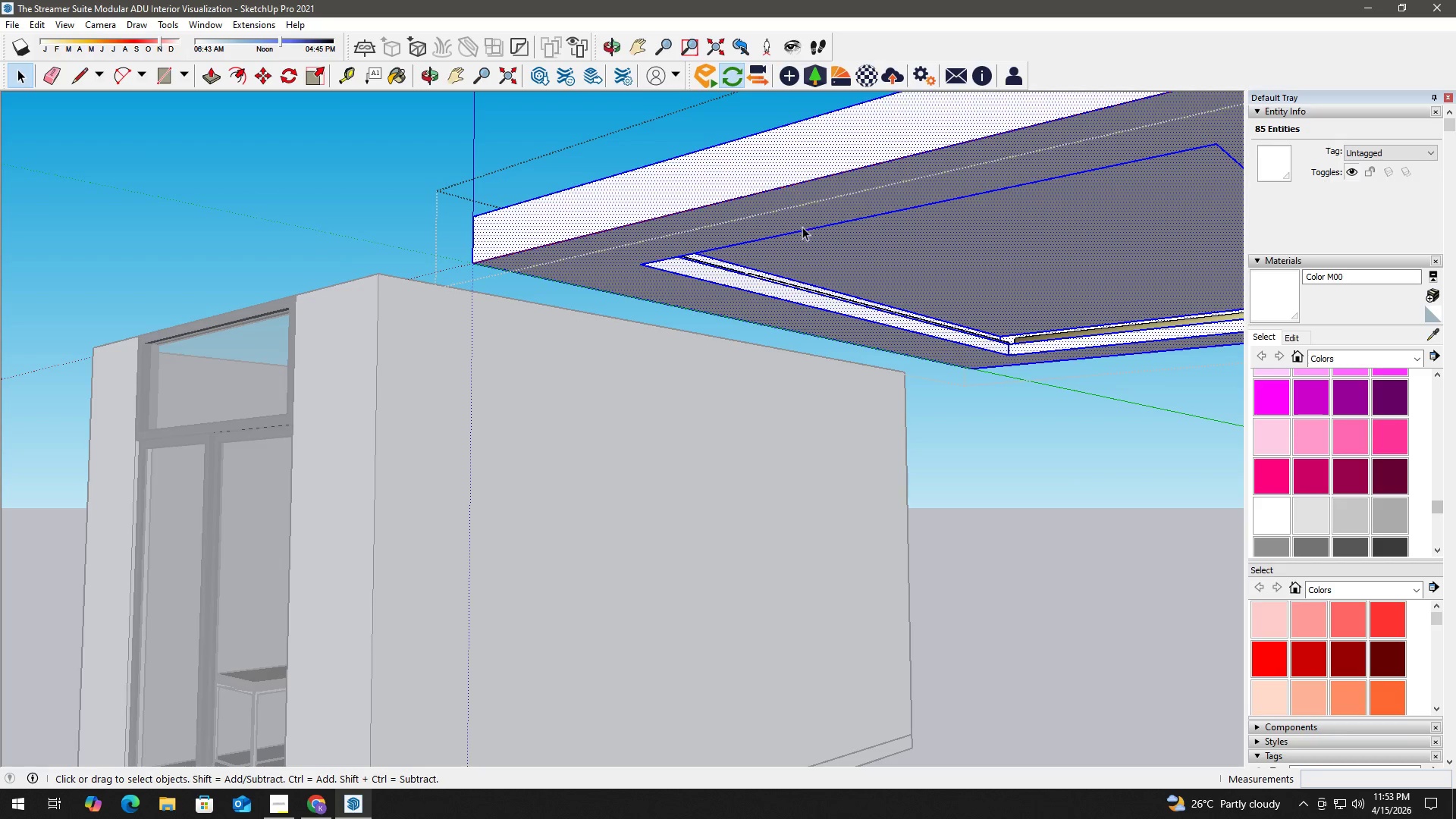 
scroll: coordinate [739, 271], scroll_direction: up, amount: 11.0
 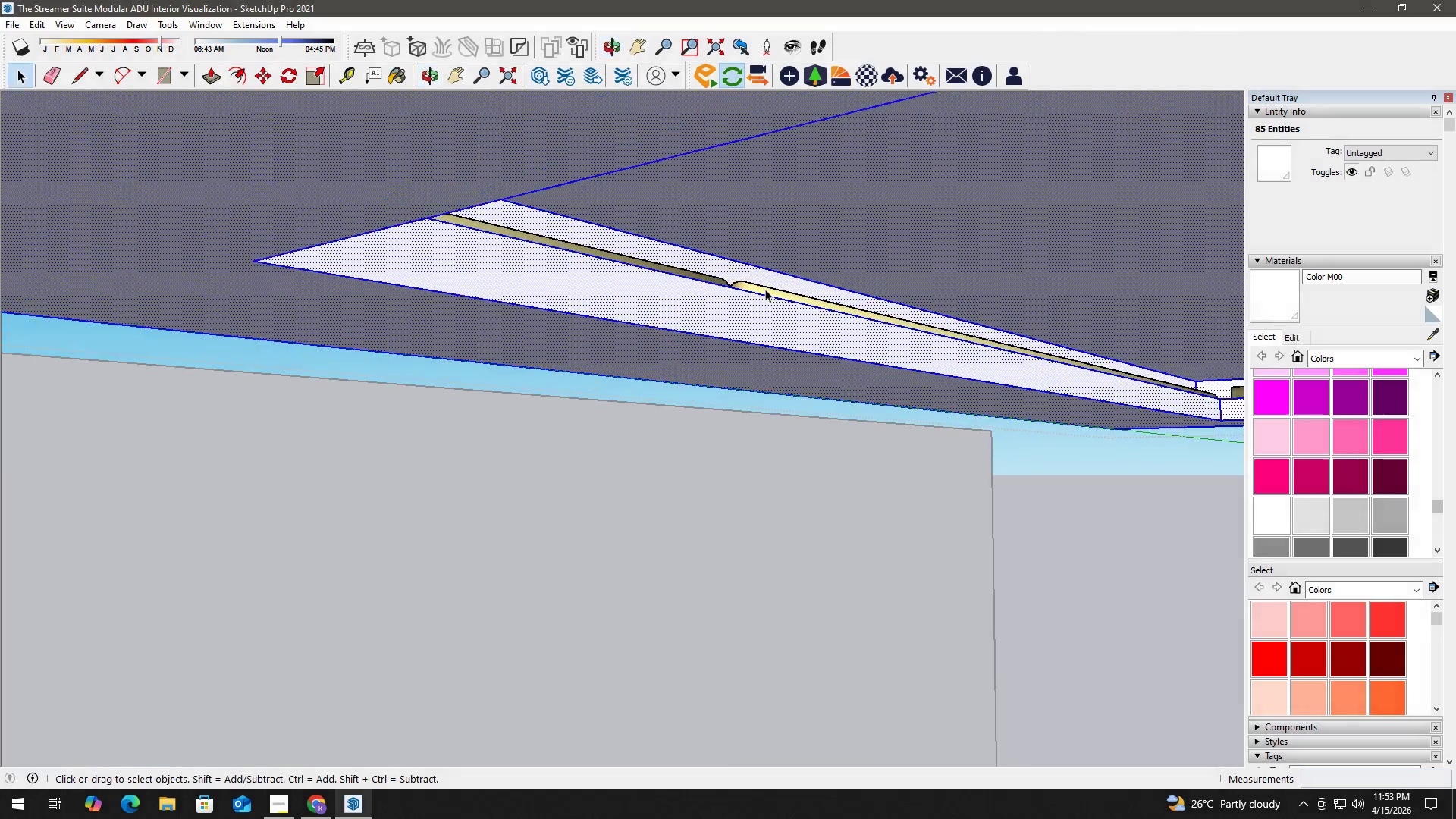 
key(Space)
 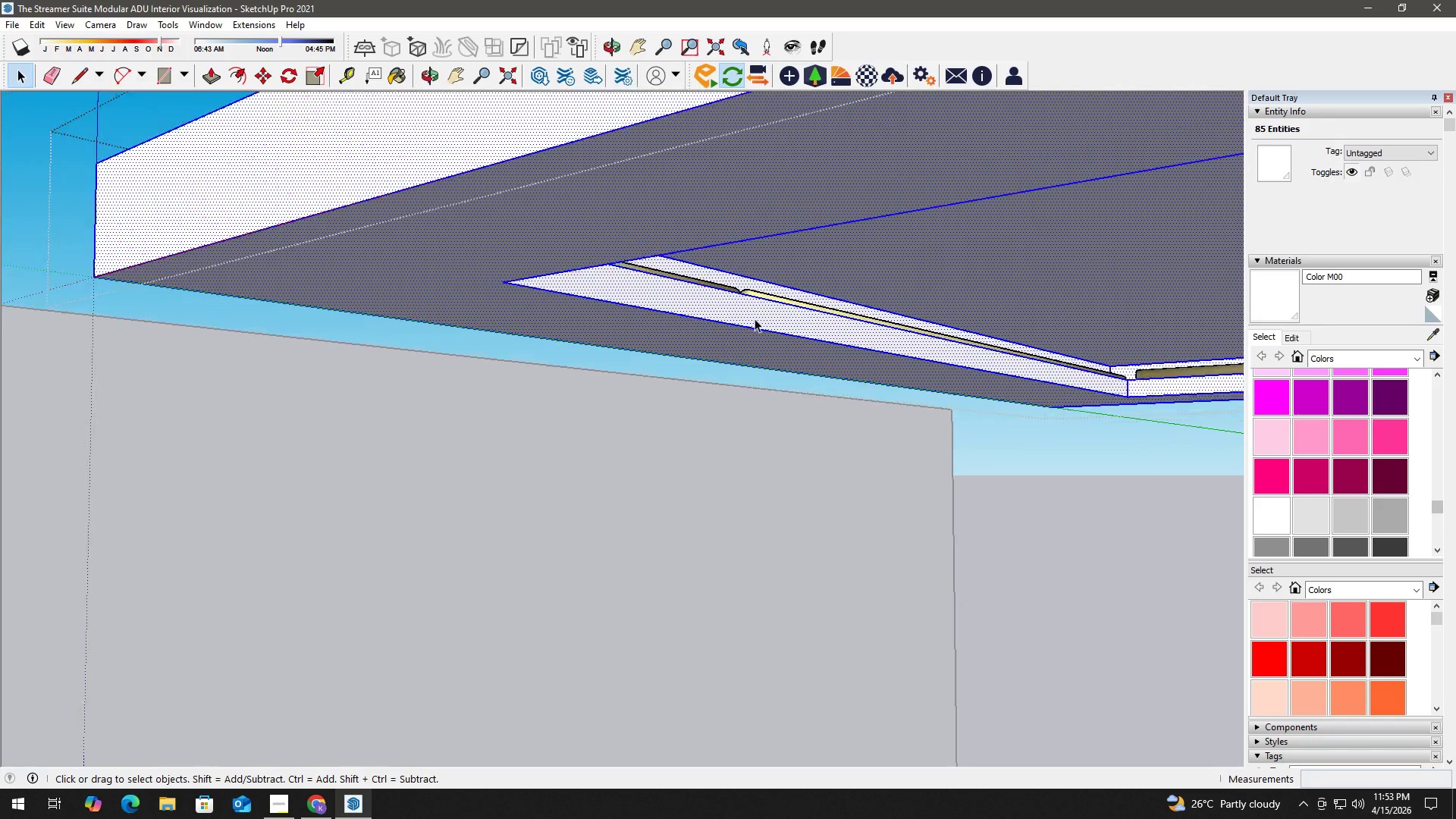 
key(Escape)
 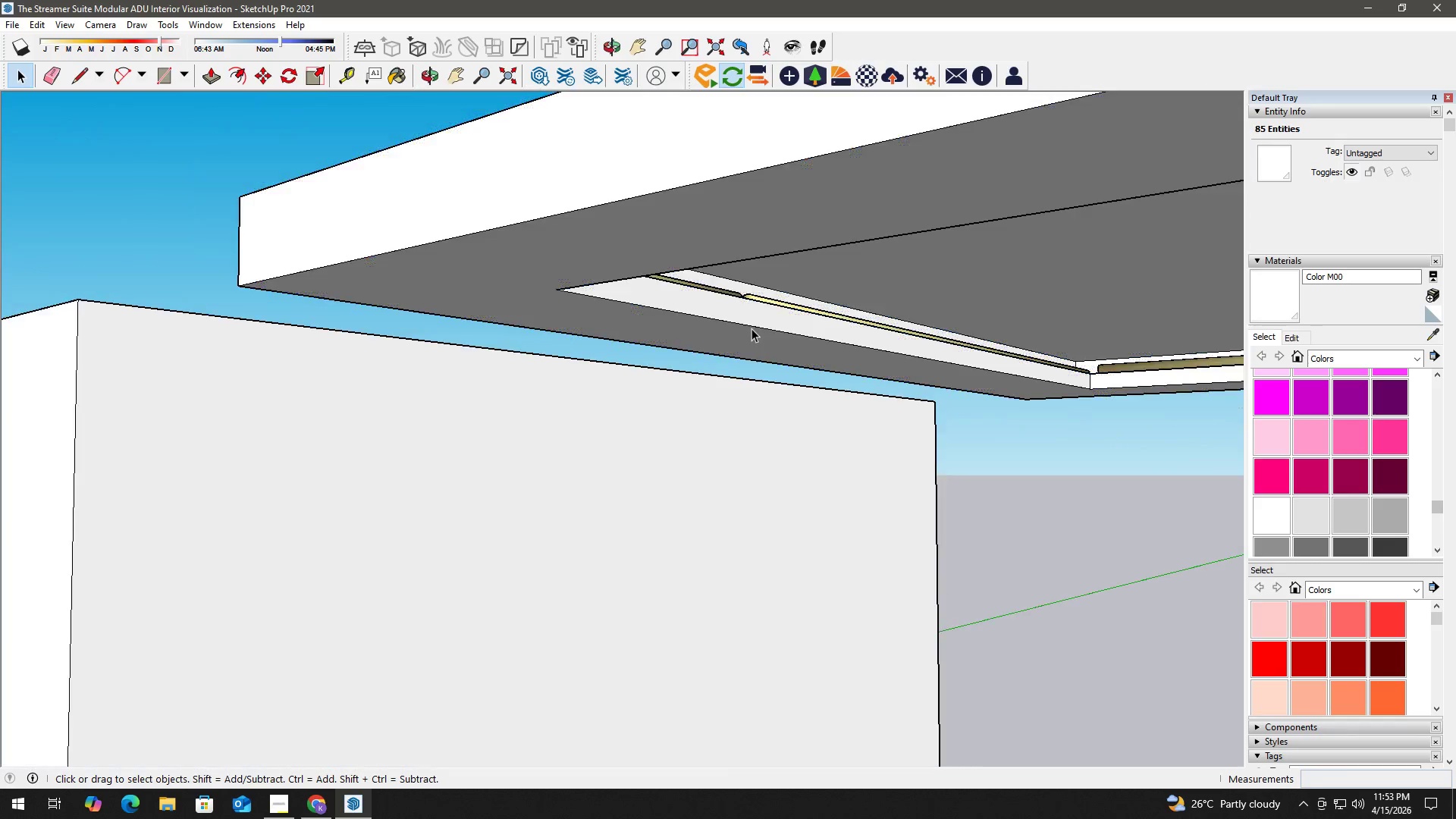 
key(Escape)
 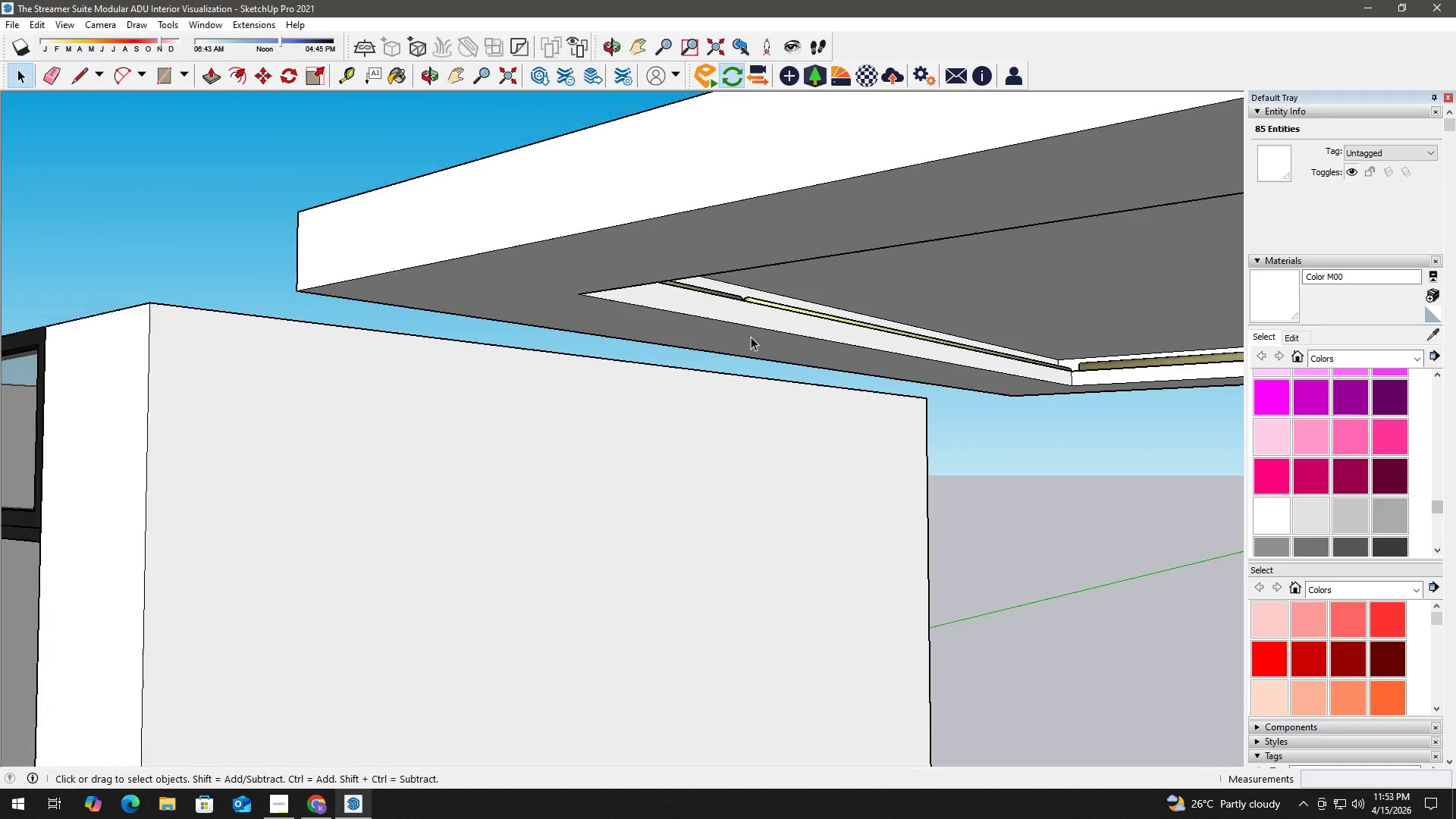 
key(Escape)
 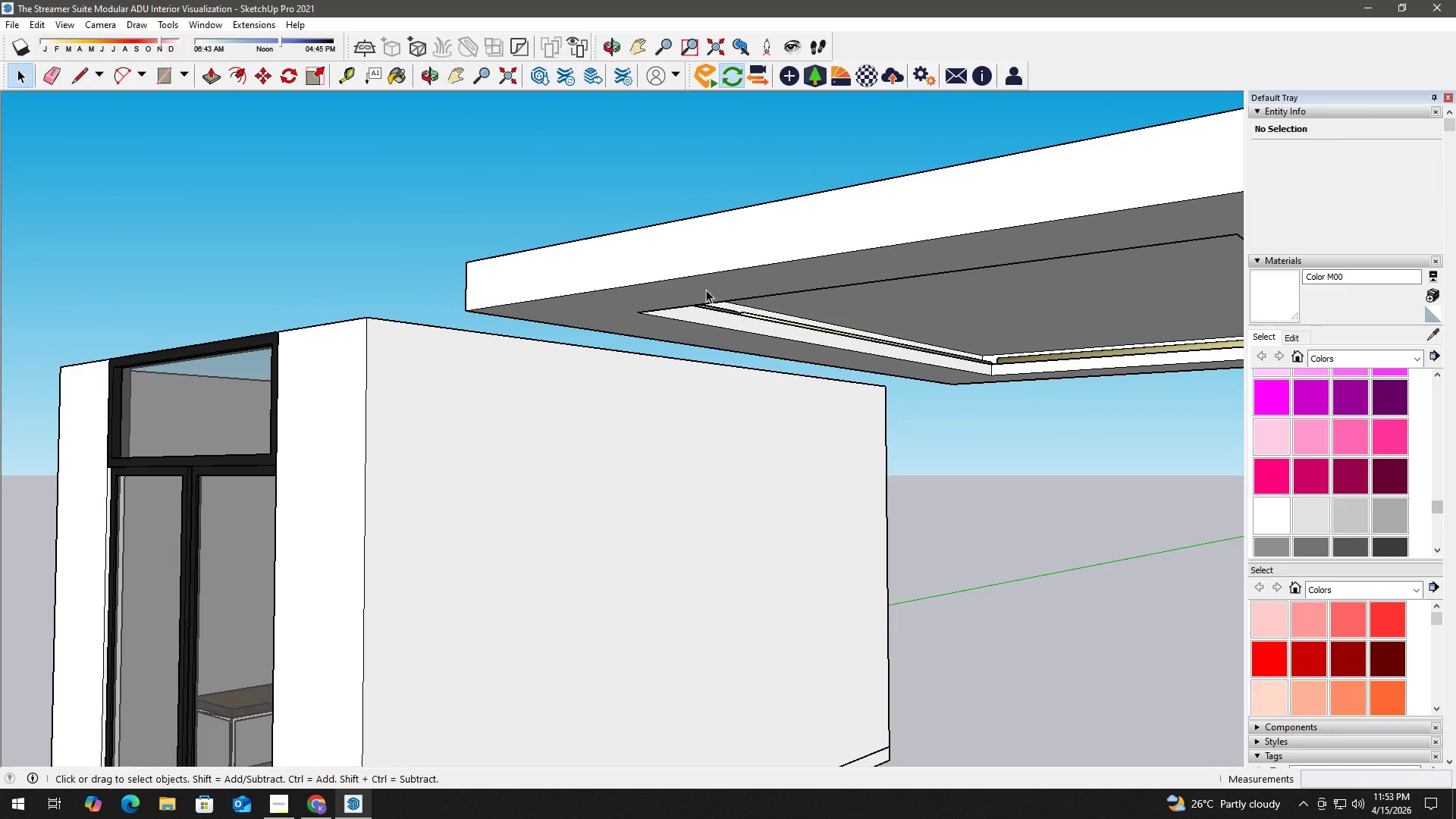 
left_click([705, 284])
 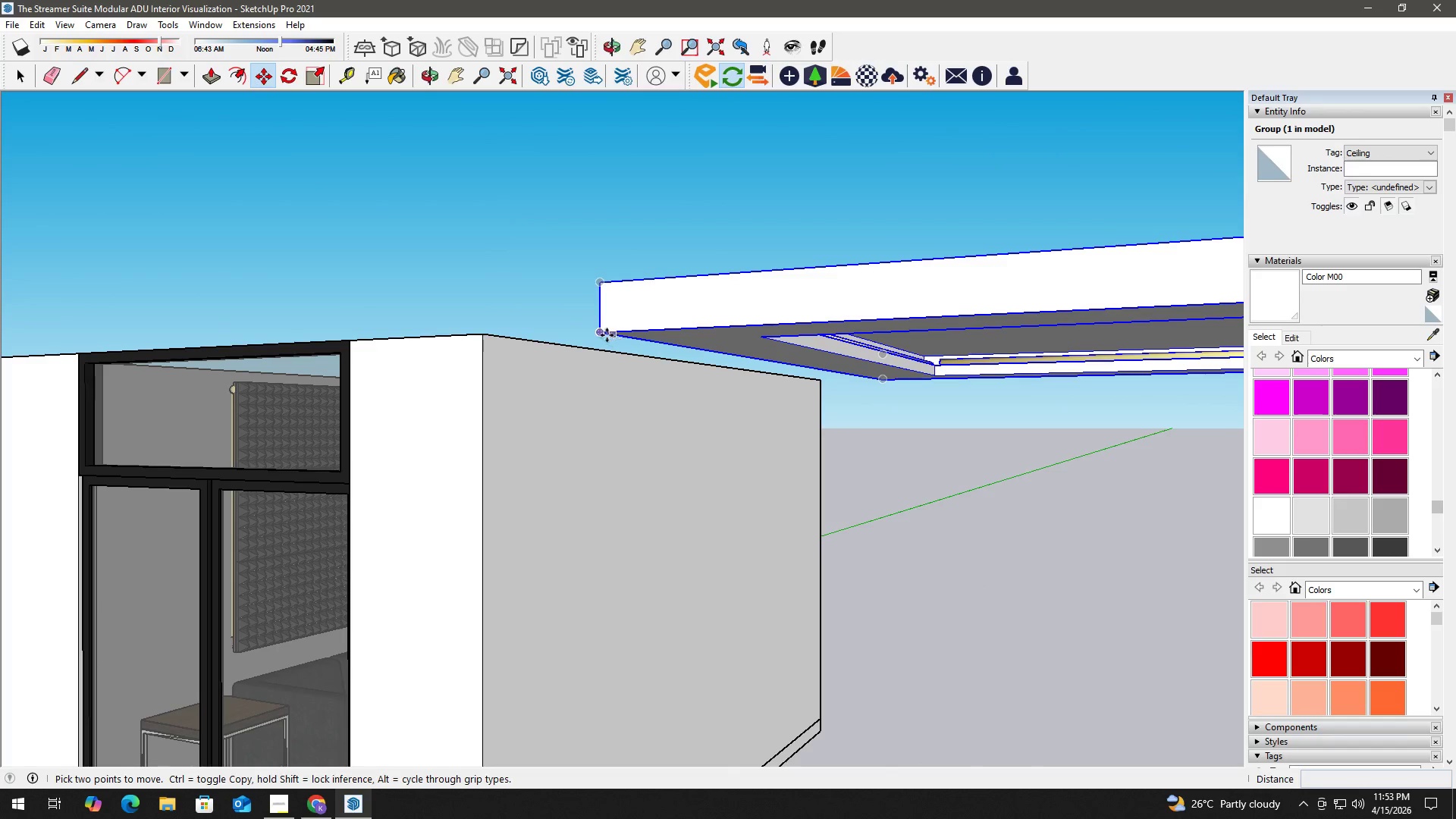 
scroll: coordinate [727, 346], scroll_direction: down, amount: 13.0
 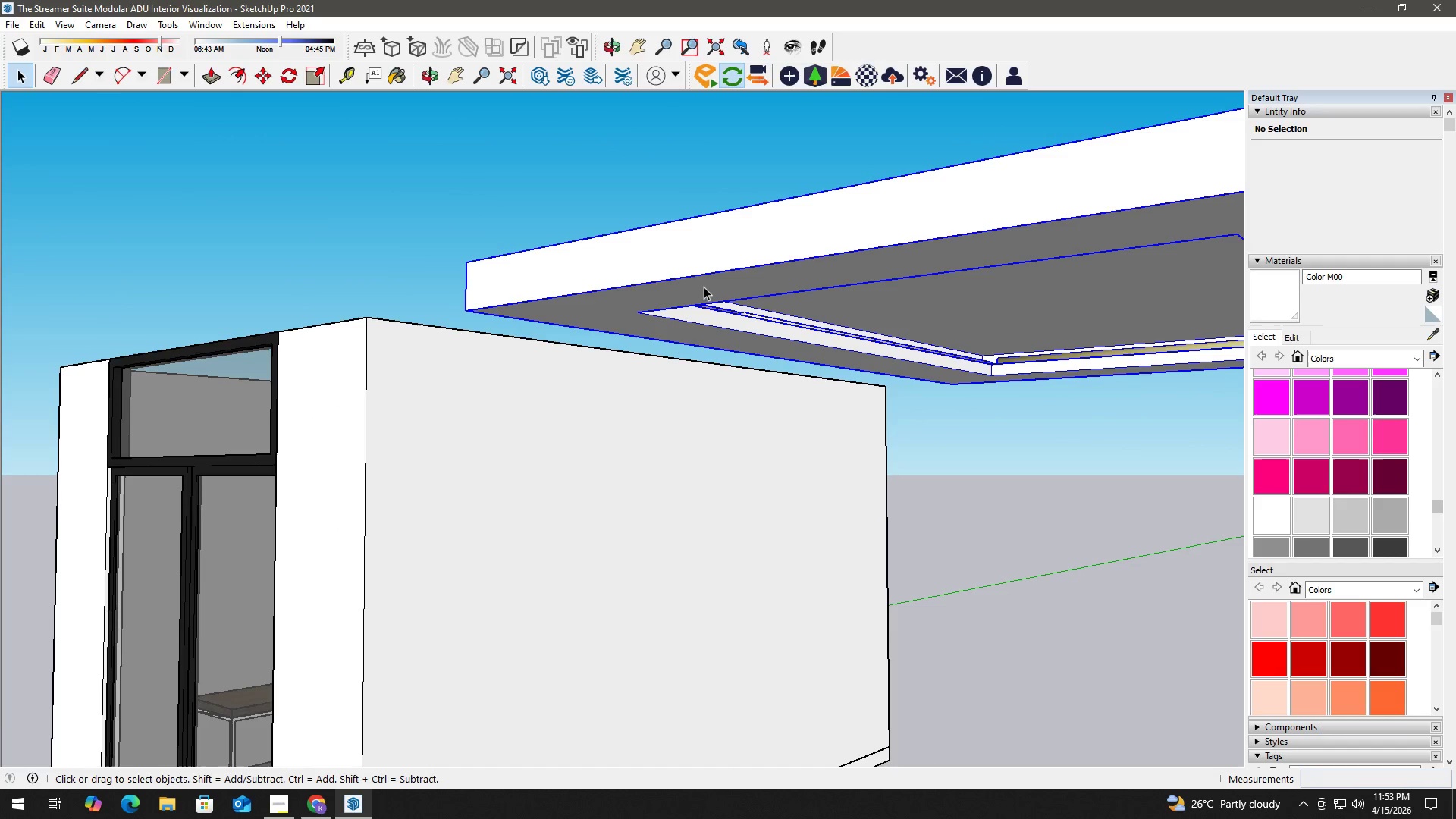 
key(Control+ControlLeft)
 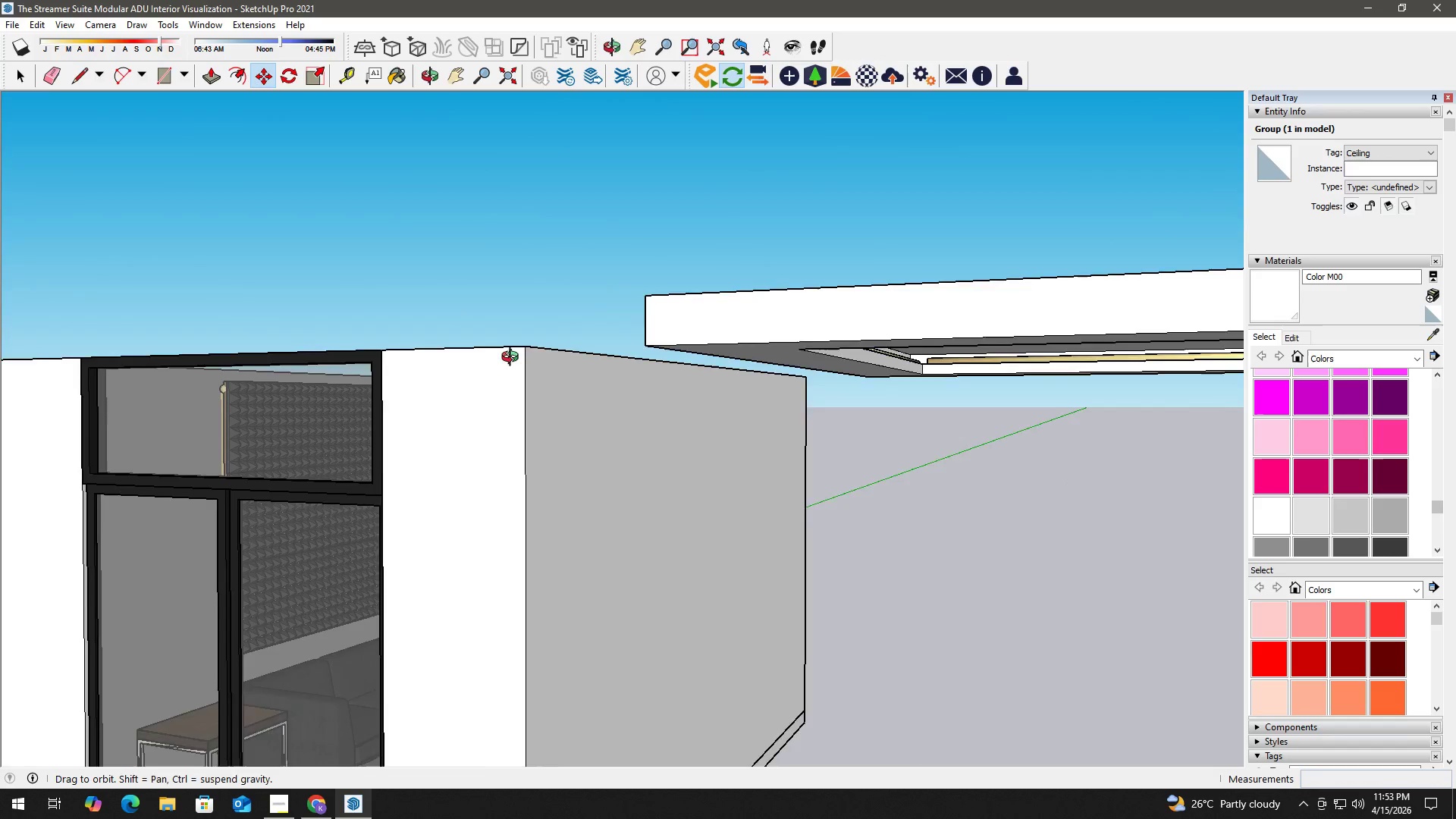 
key(Control+ControlLeft)
 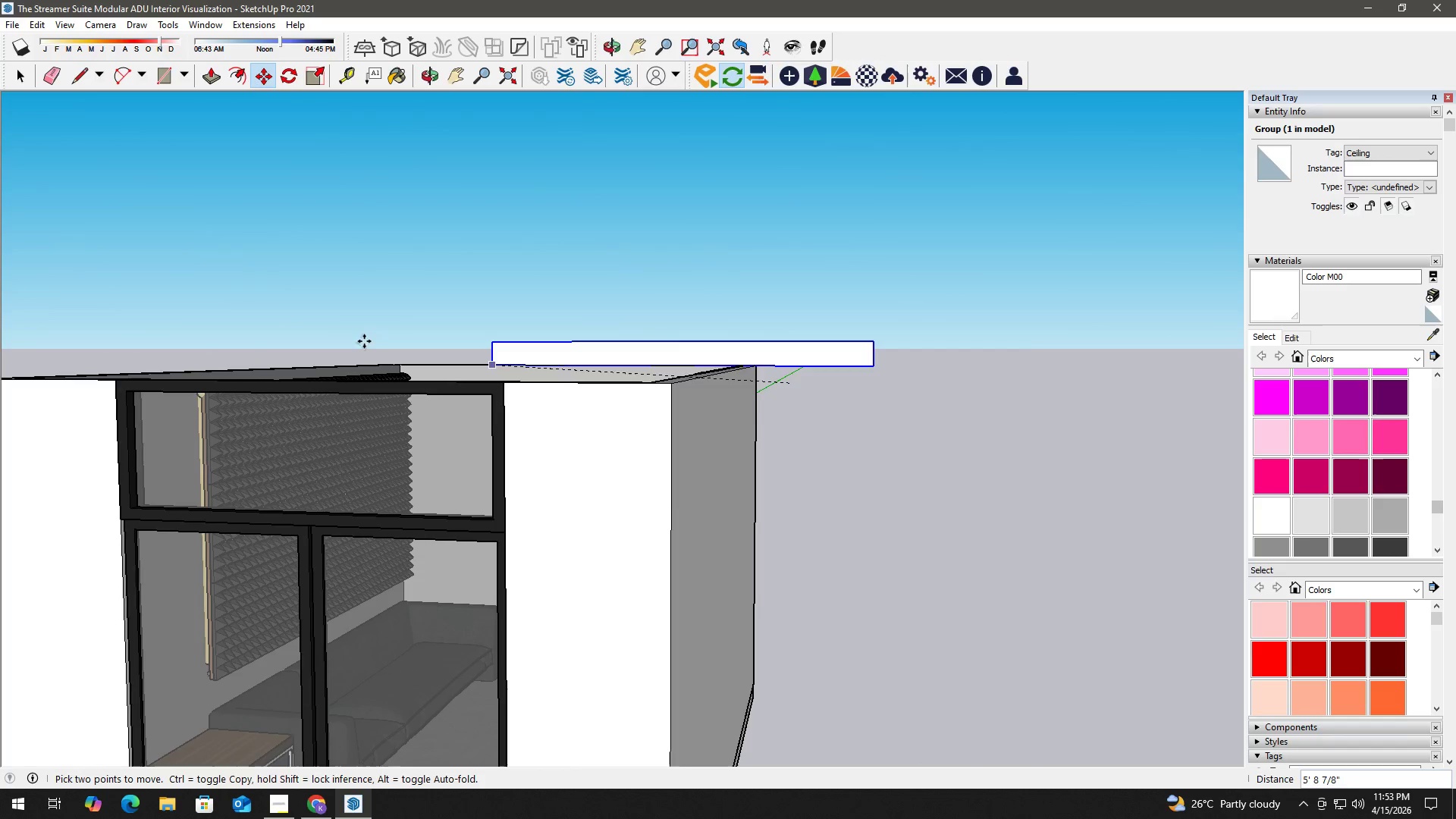 
hold_key(key=ShiftLeft, duration=0.52)
 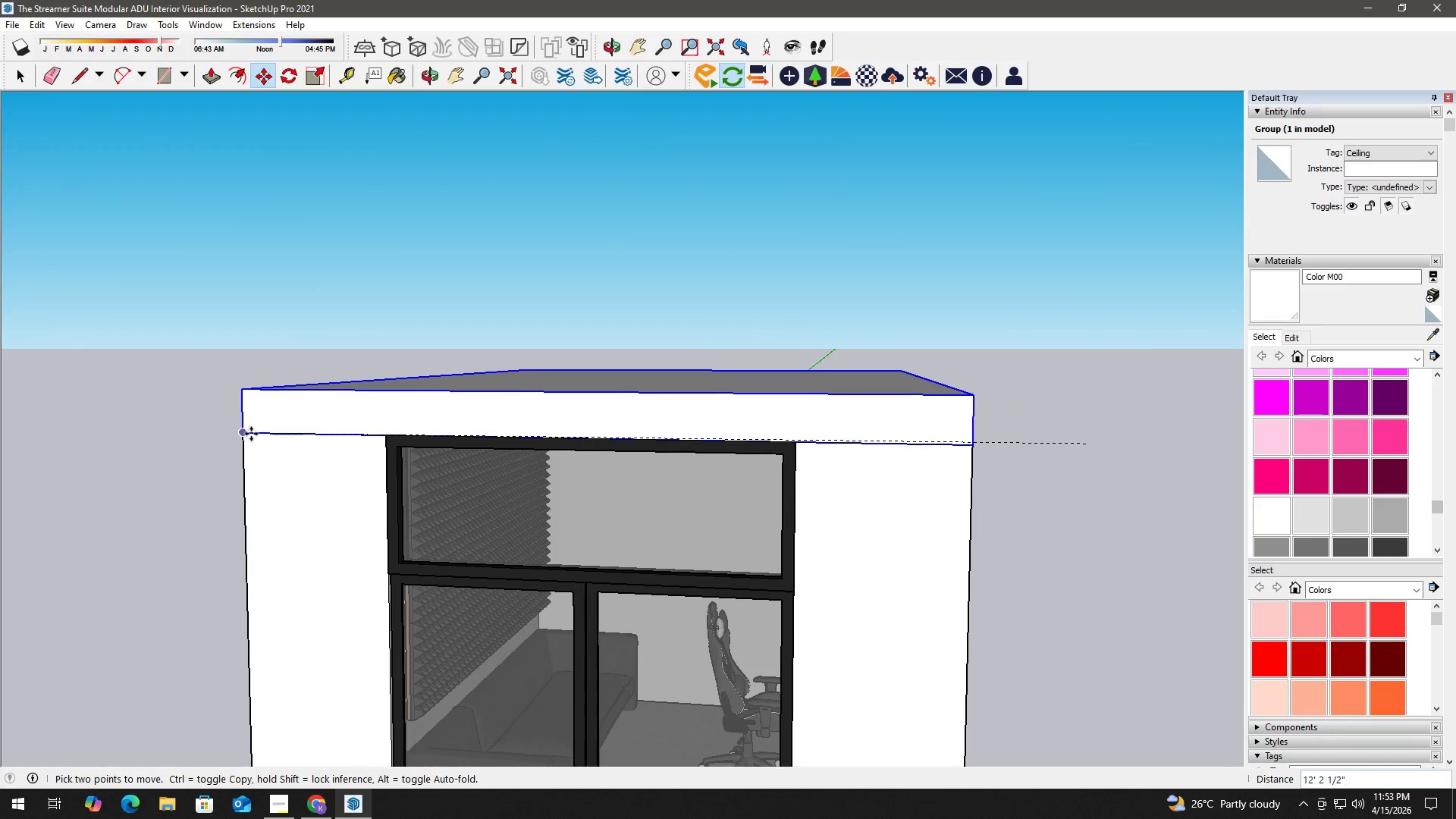 
left_click([249, 434])
 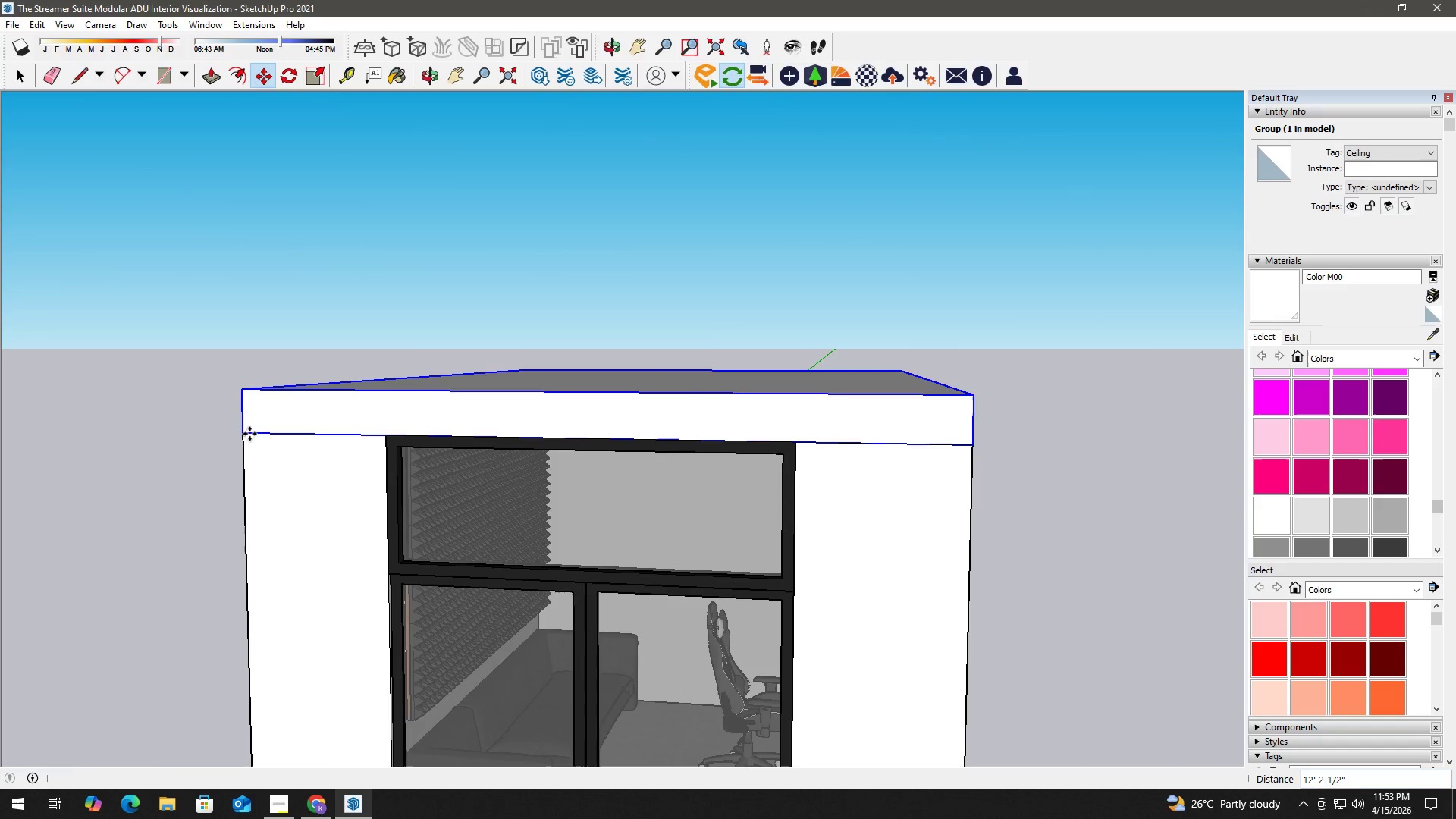 
key(Space)
 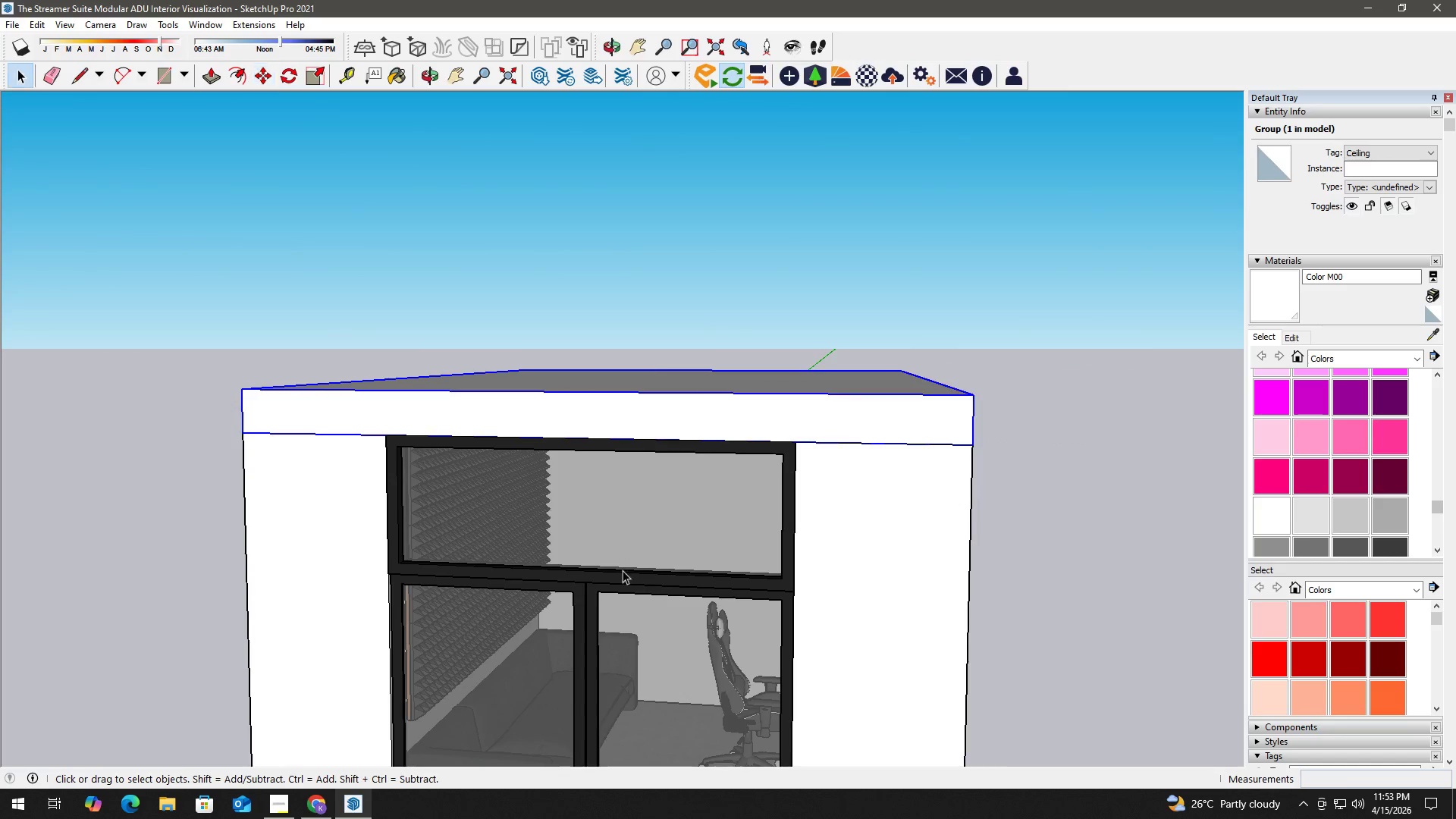 
scroll: coordinate [624, 364], scroll_direction: up, amount: 69.0
 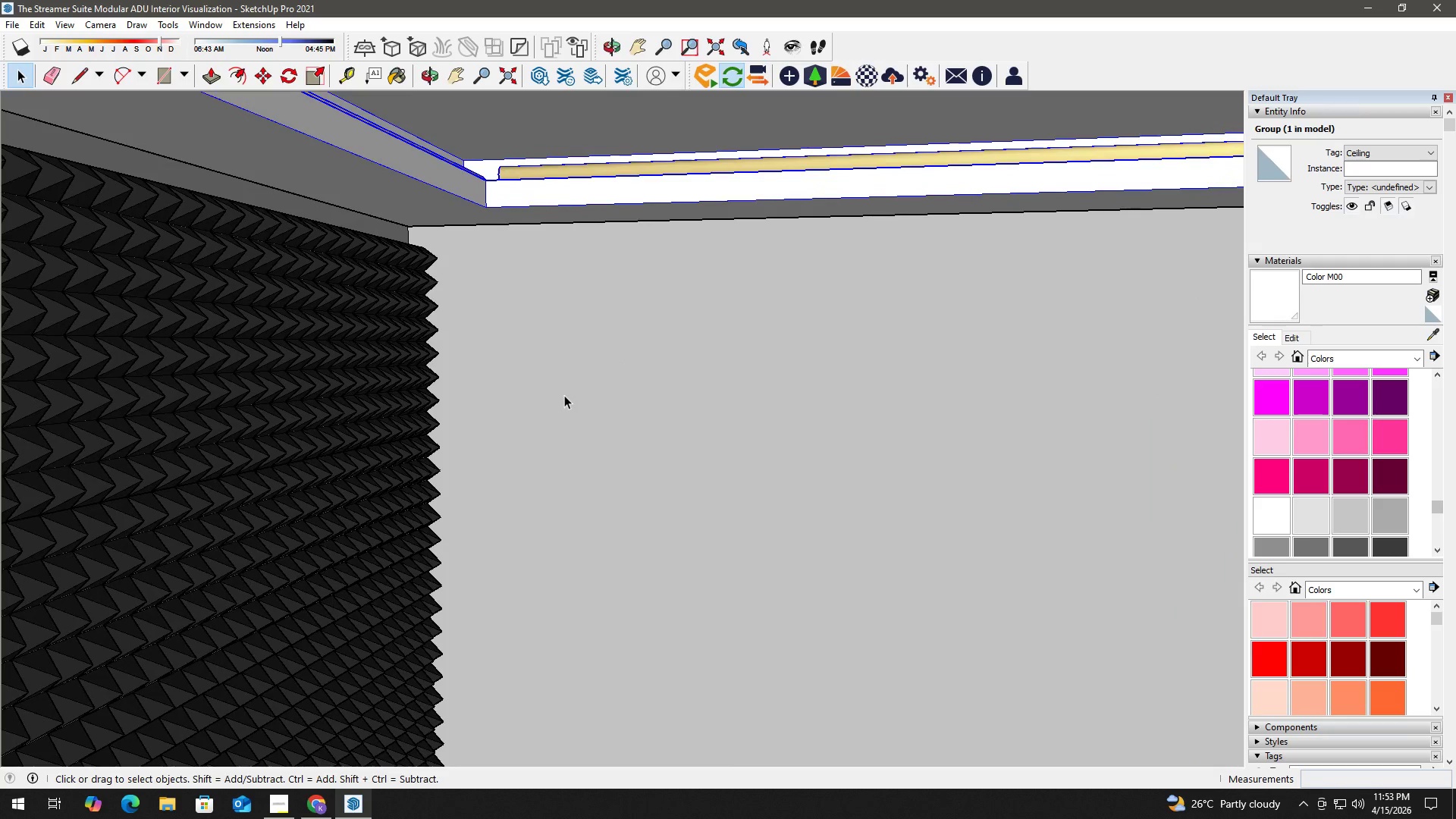 
key(H)
 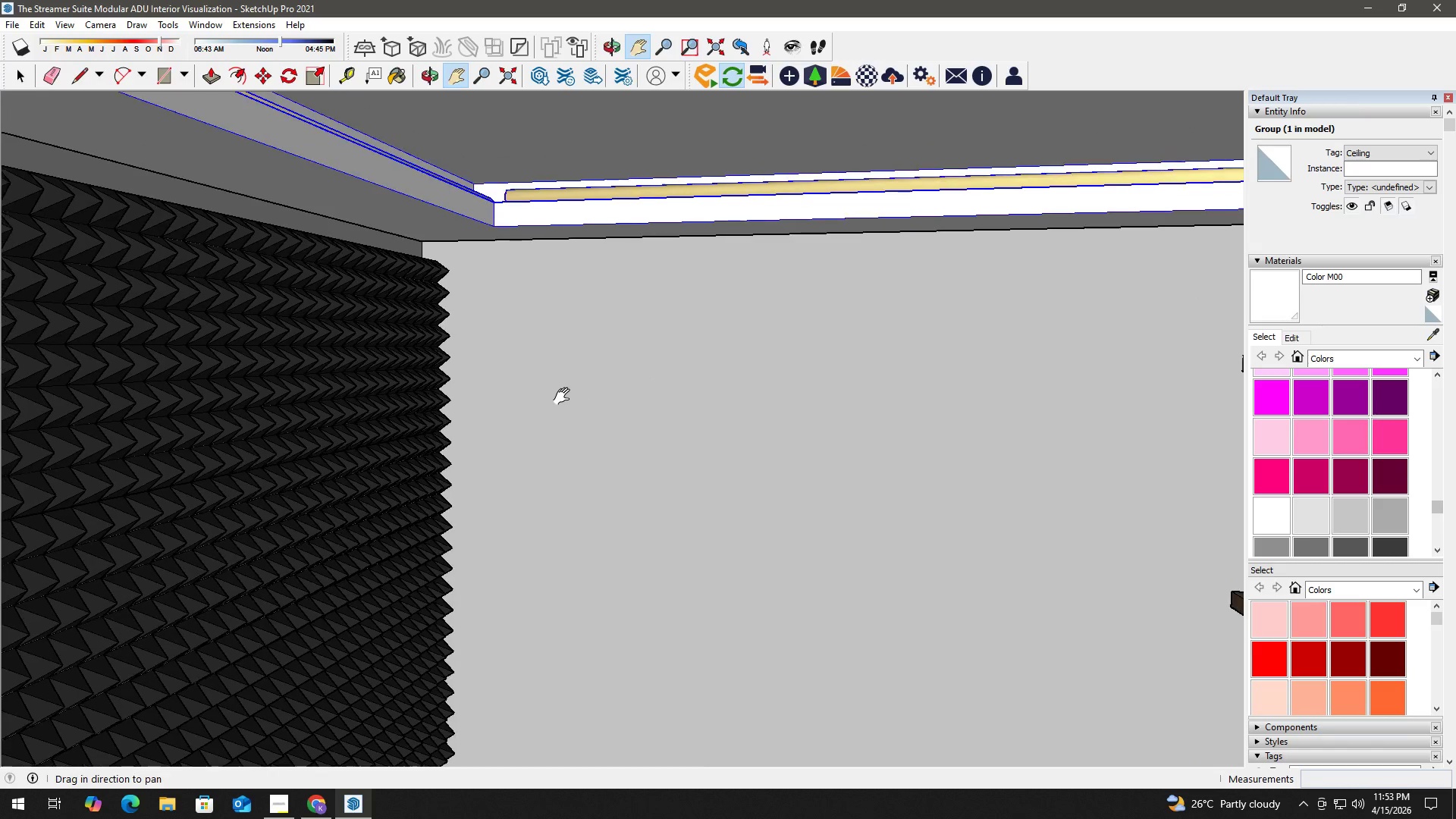 
scroll: coordinate [564, 395], scroll_direction: down, amount: 1.0
 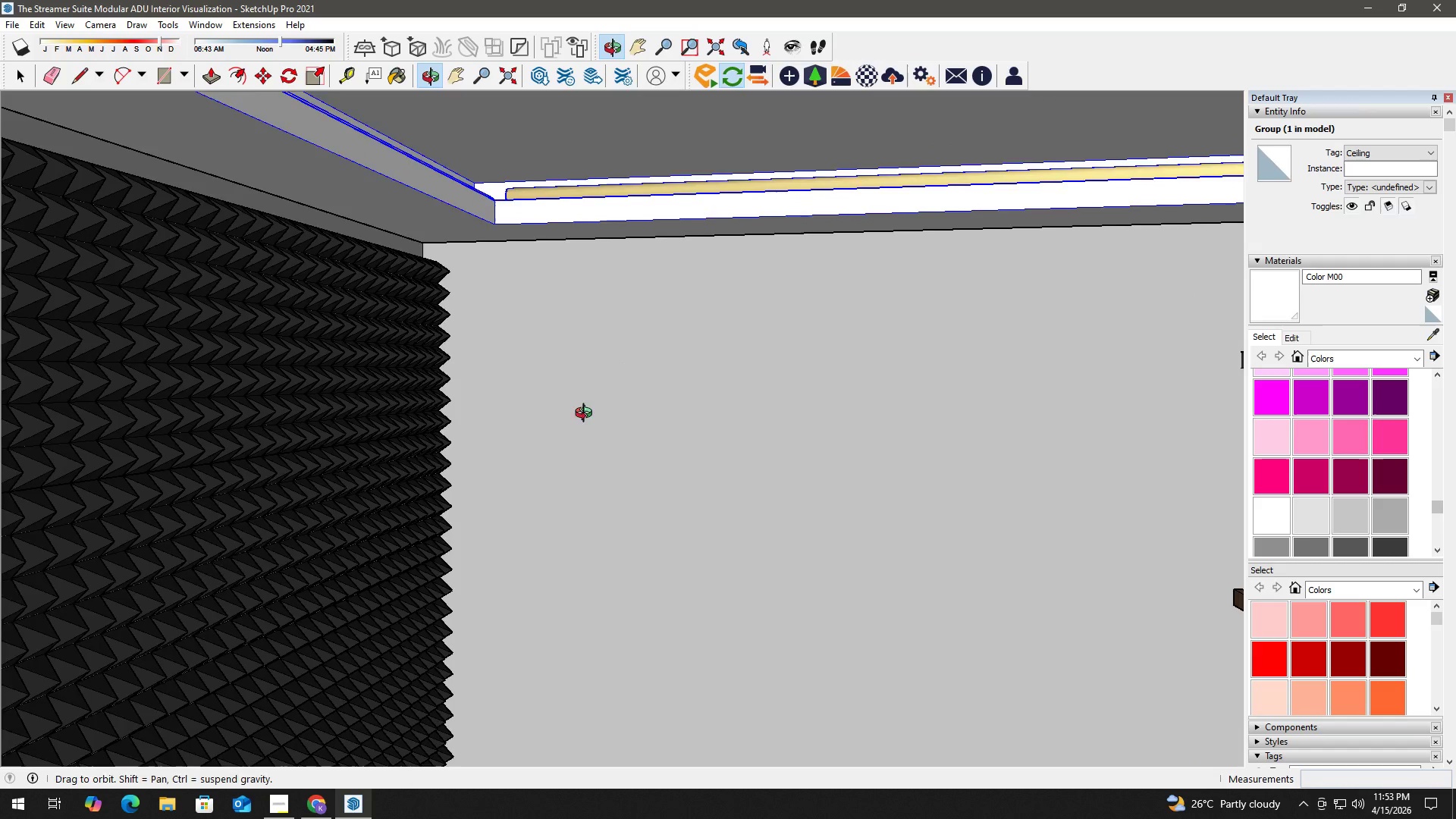 
type(hh)
 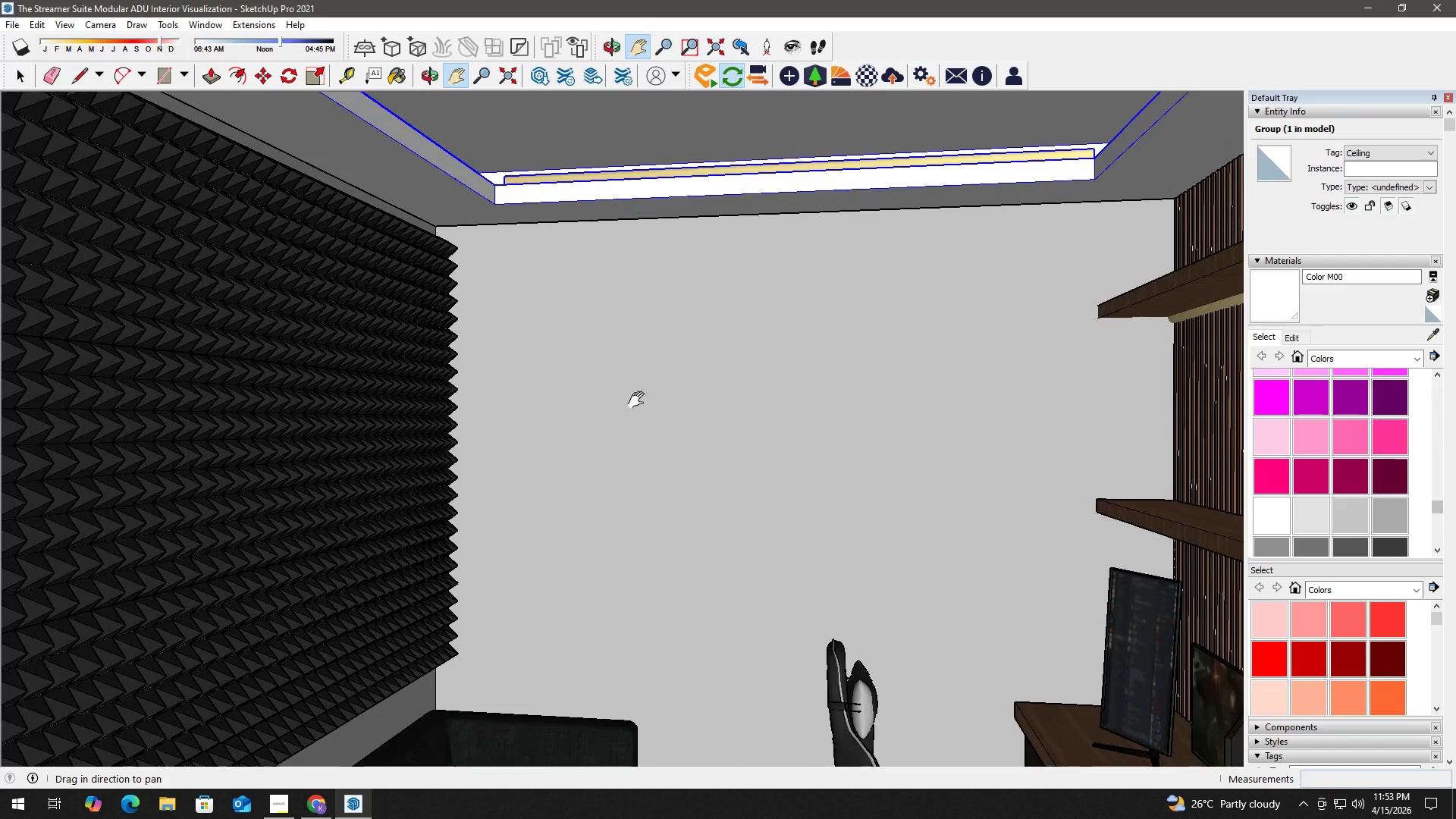 
left_click_drag(start_coordinate=[656, 441], to_coordinate=[629, 392])
 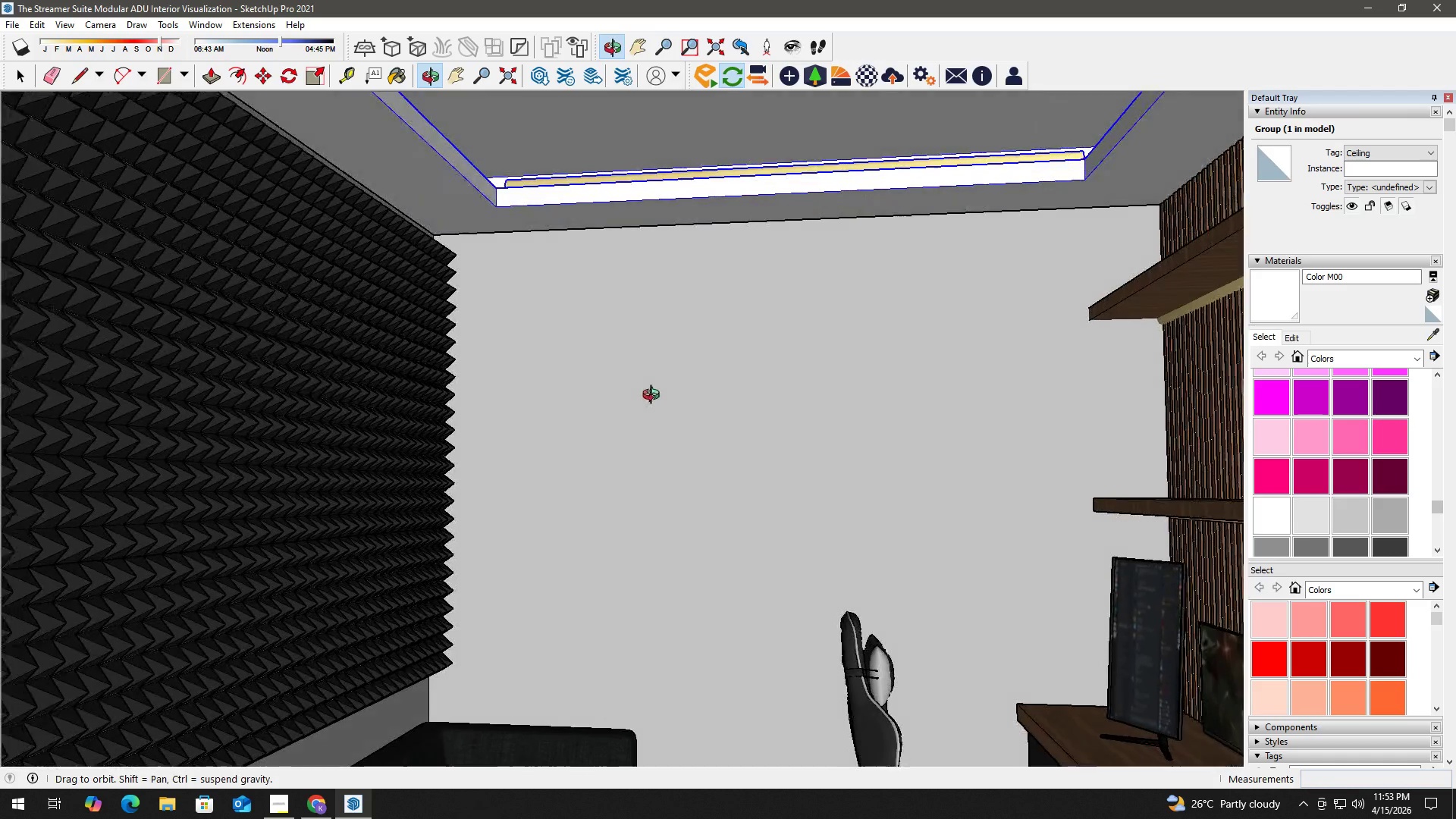 
scroll: coordinate [665, 397], scroll_direction: down, amount: 3.0
 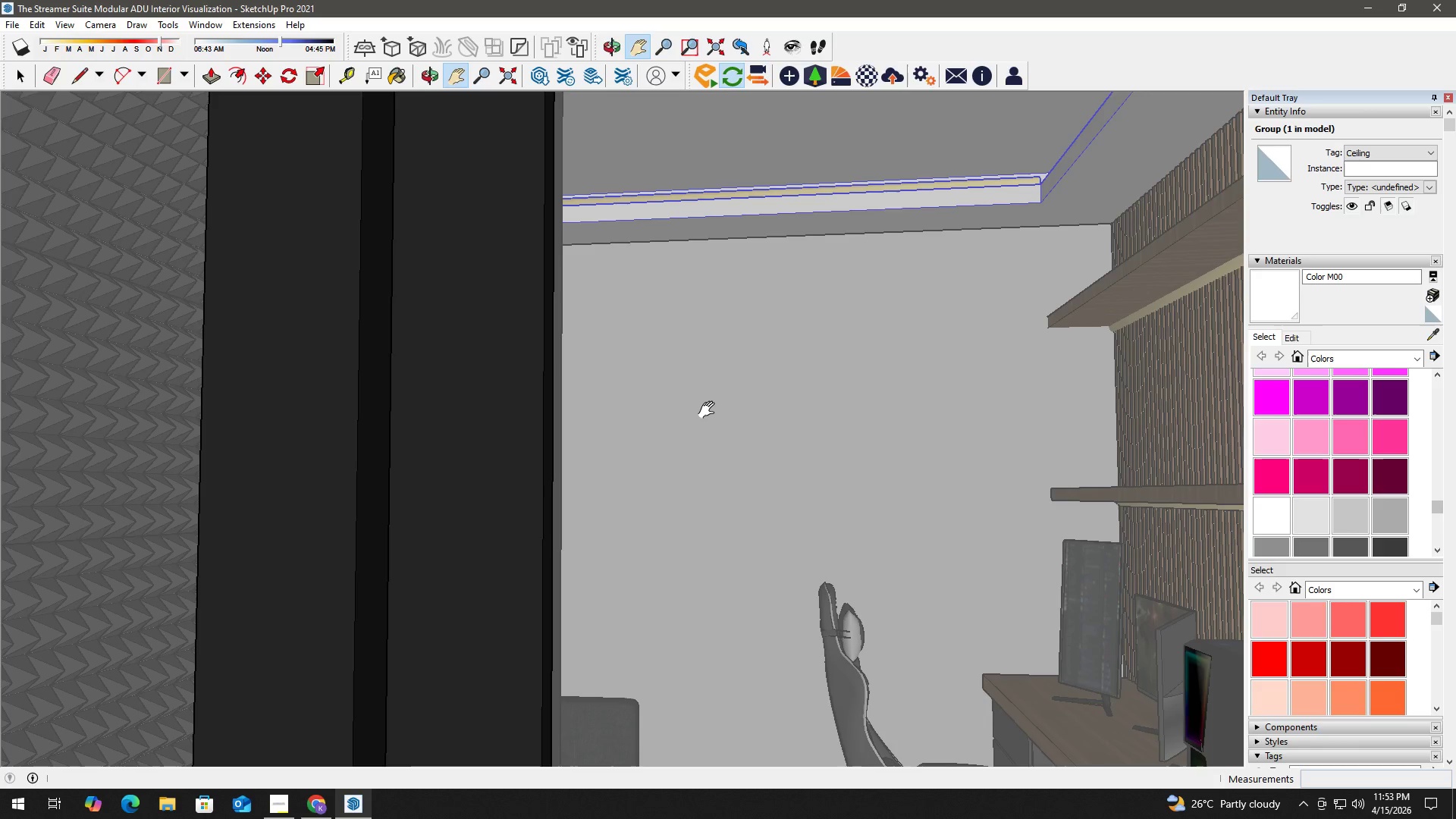 
key(H)
 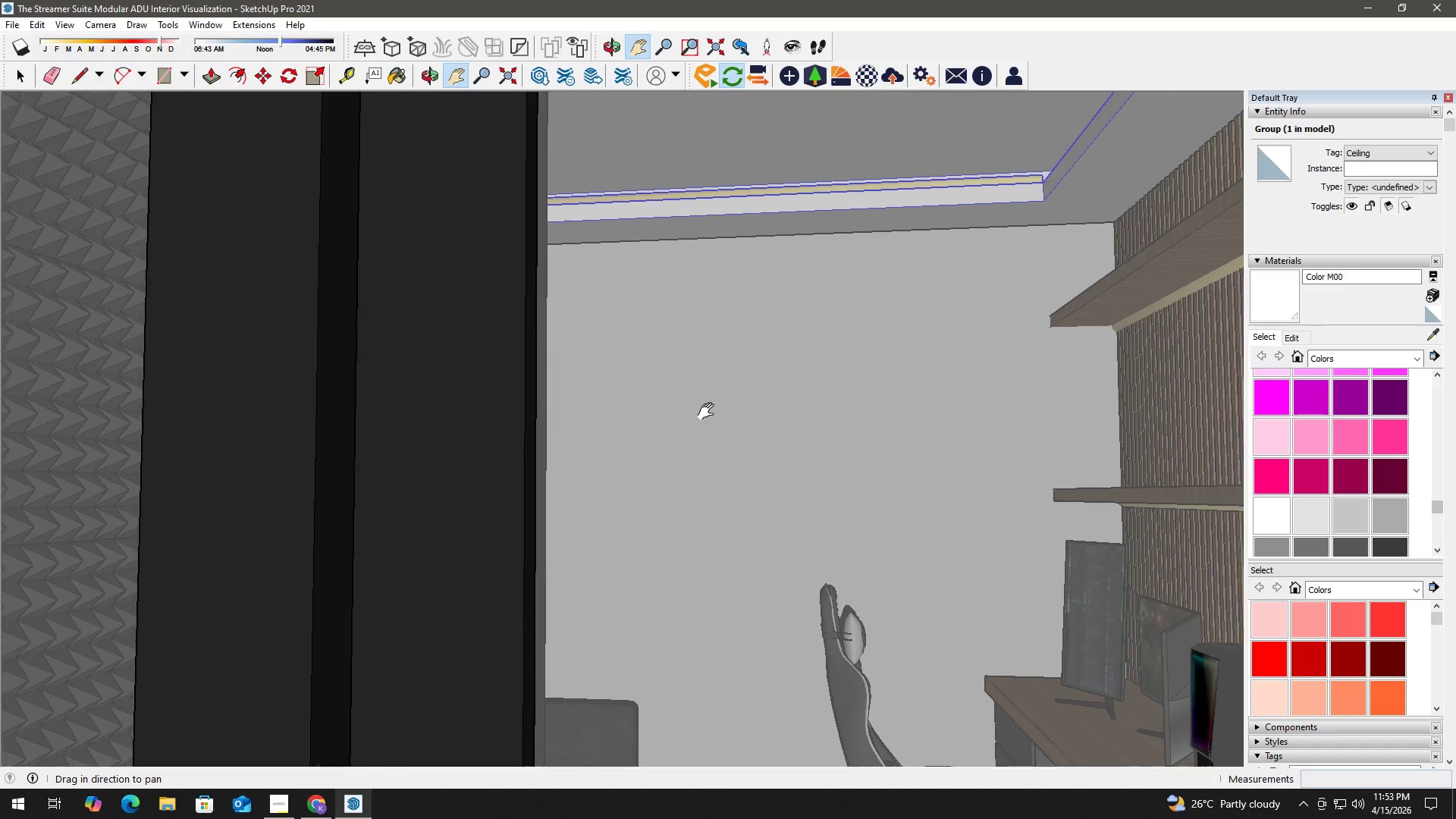 
scroll: coordinate [562, 384], scroll_direction: up, amount: 41.0
 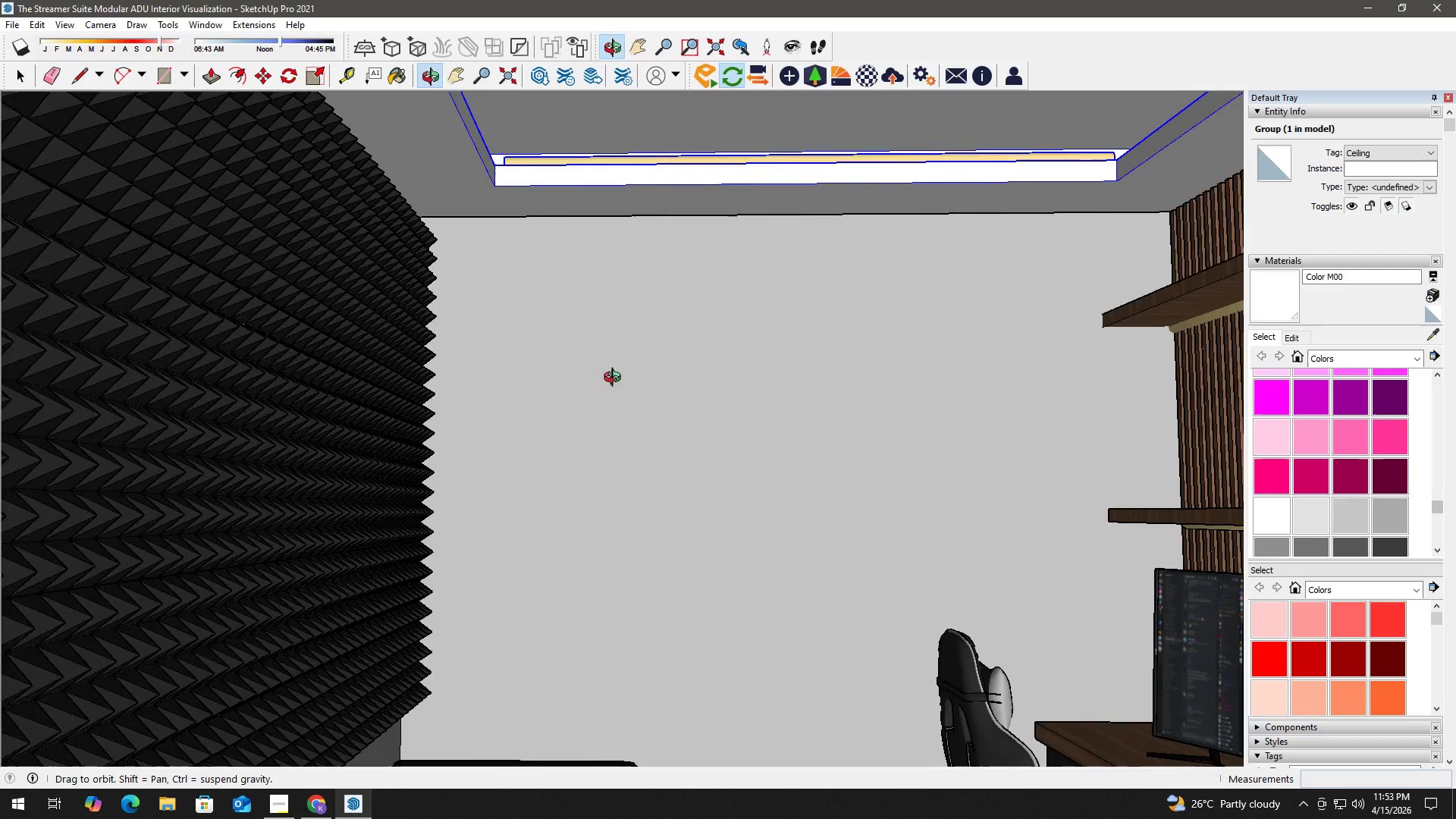 
type(hhh)
 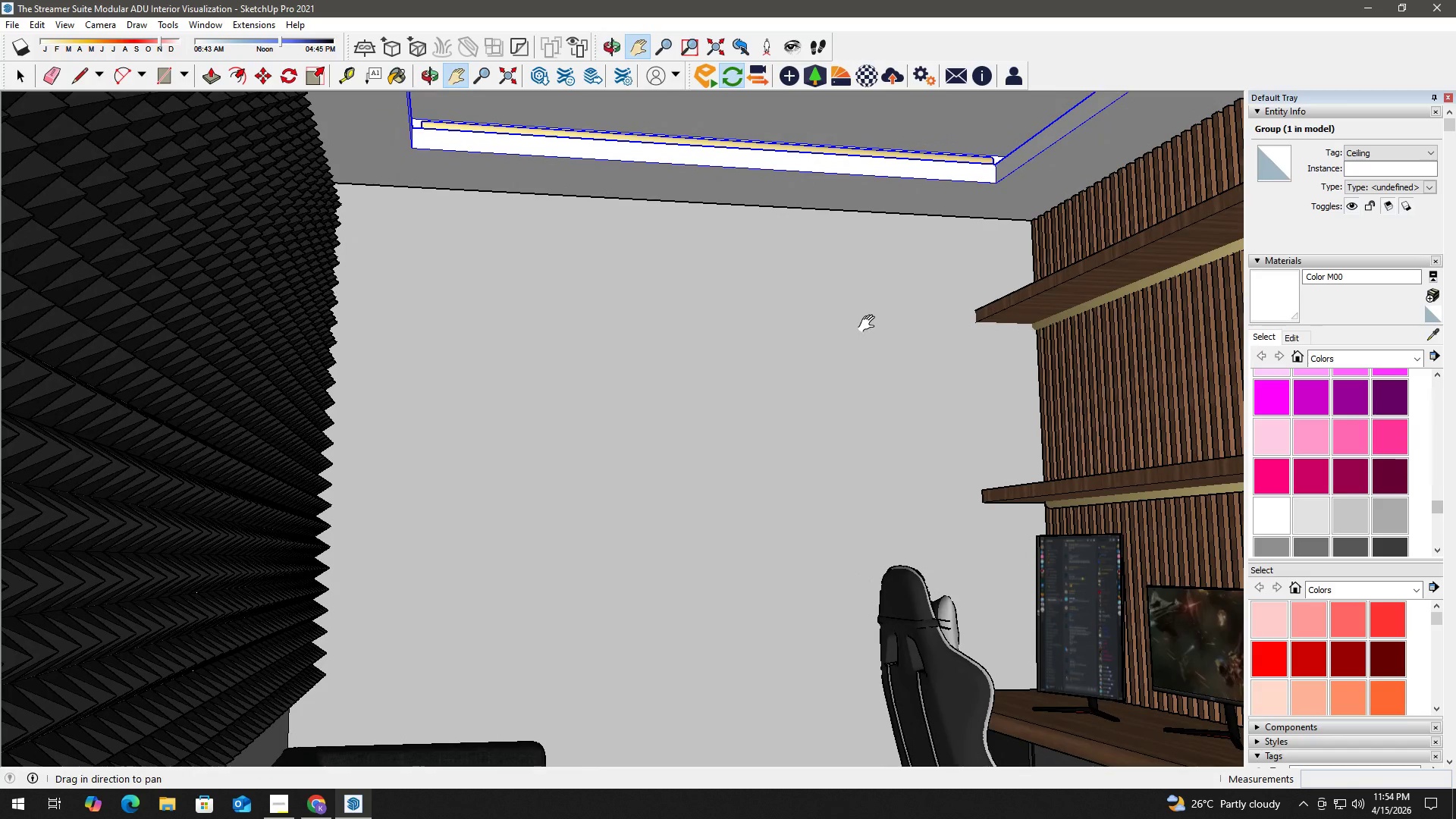 
left_click_drag(start_coordinate=[775, 356], to_coordinate=[690, 331])
 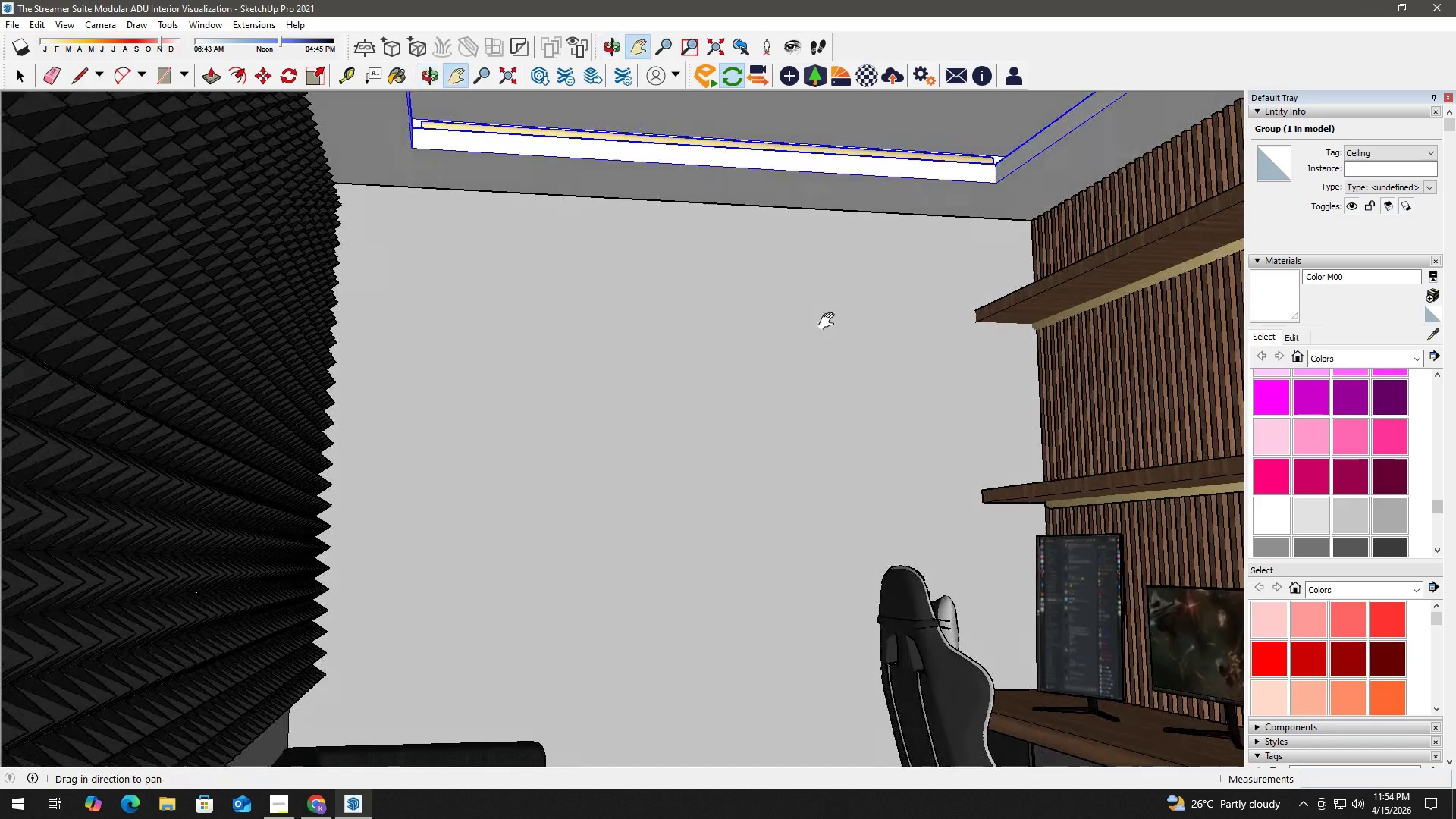 
left_click([875, 320])
 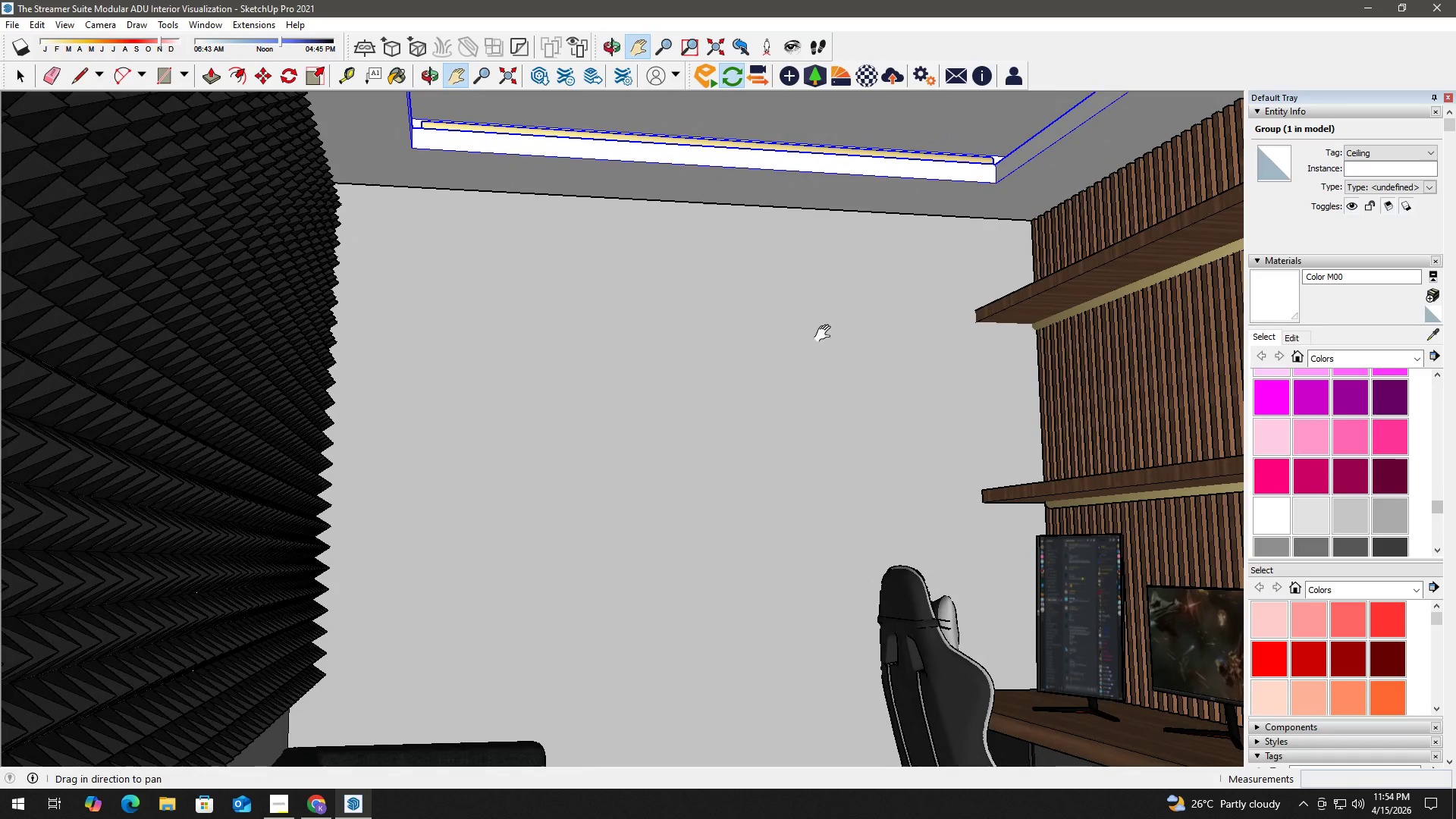 
type(hhhhh)
 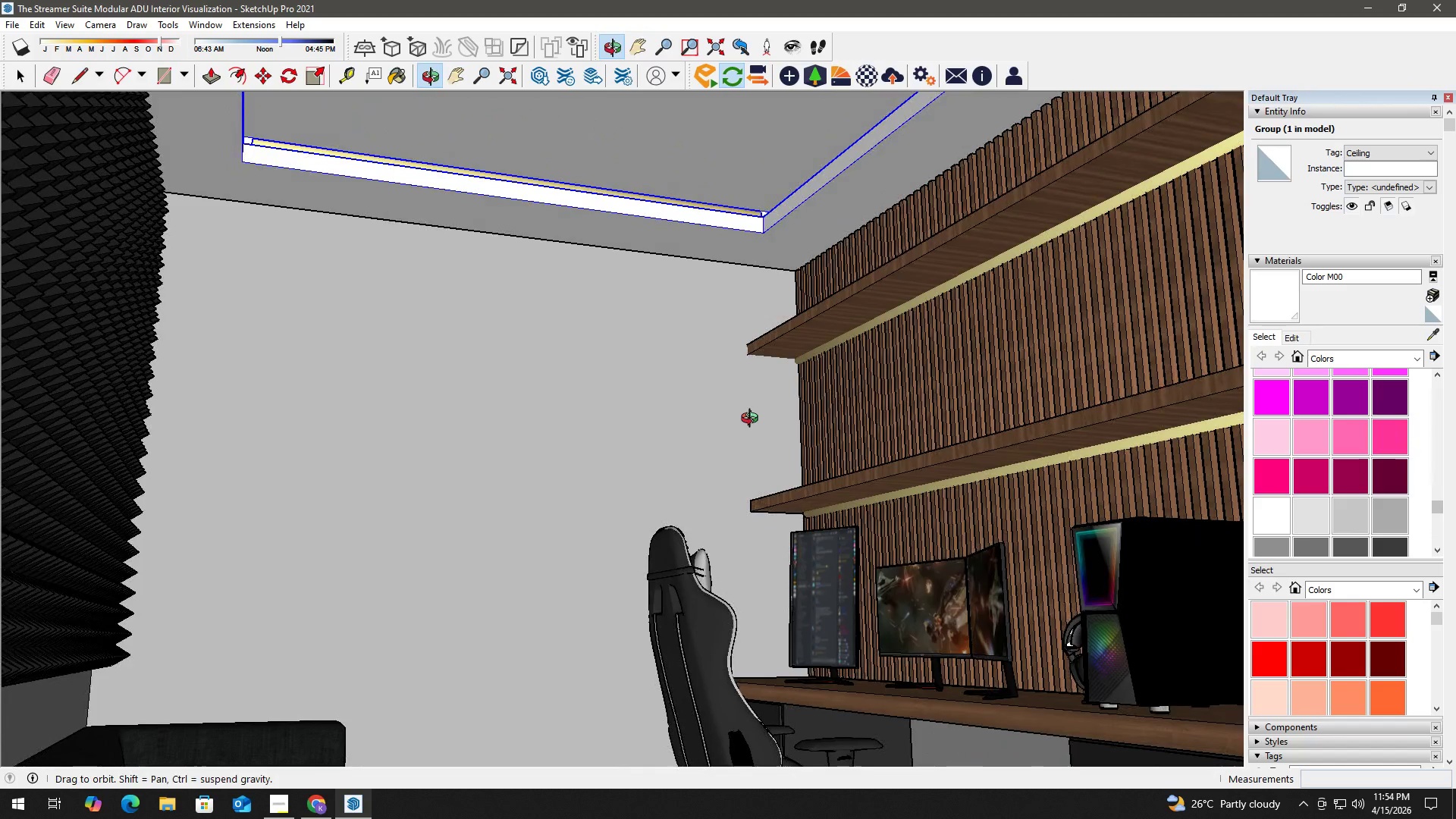 
left_click_drag(start_coordinate=[829, 375], to_coordinate=[642, 347])
 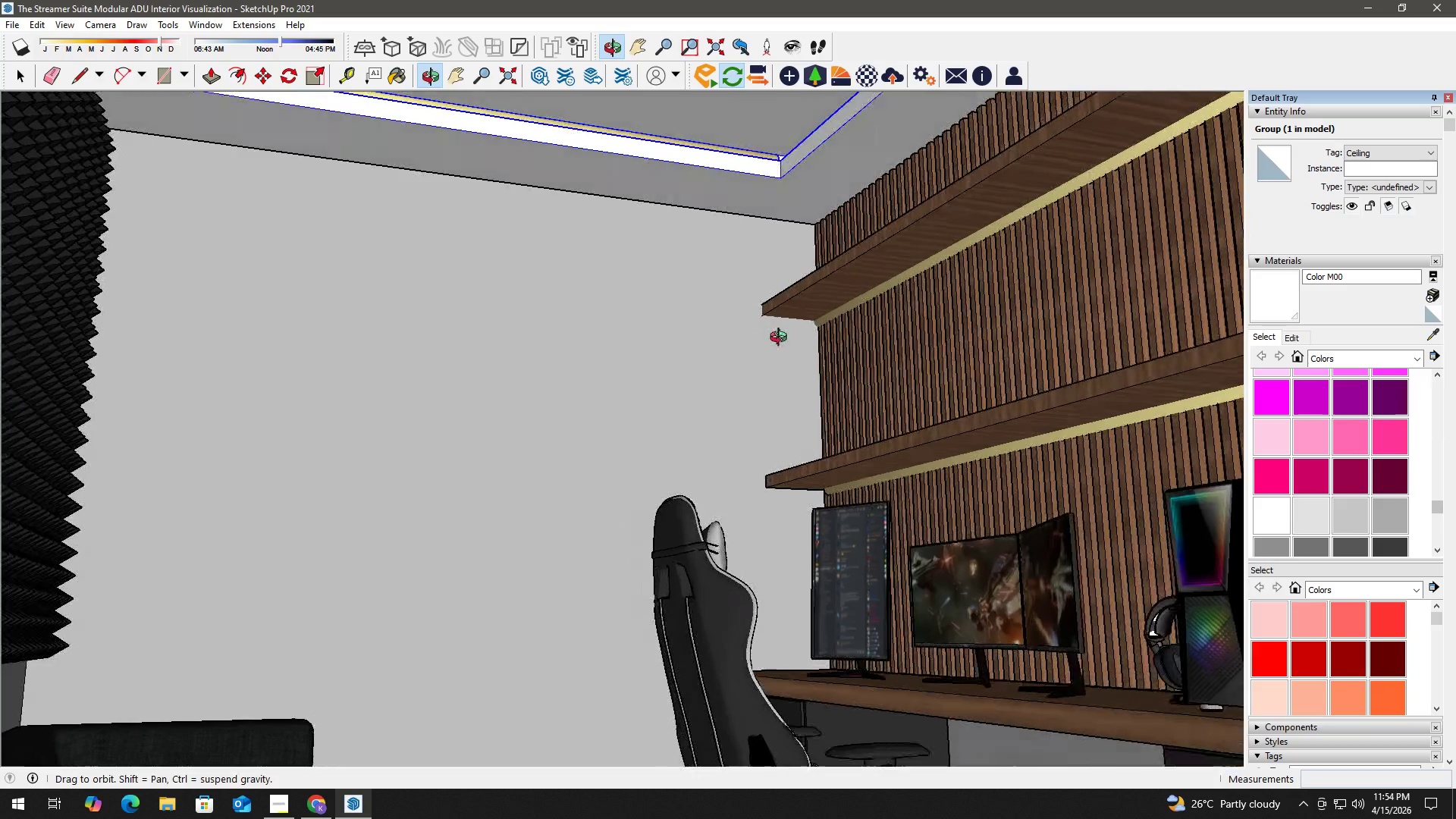 
left_click_drag(start_coordinate=[774, 339], to_coordinate=[759, 374])
 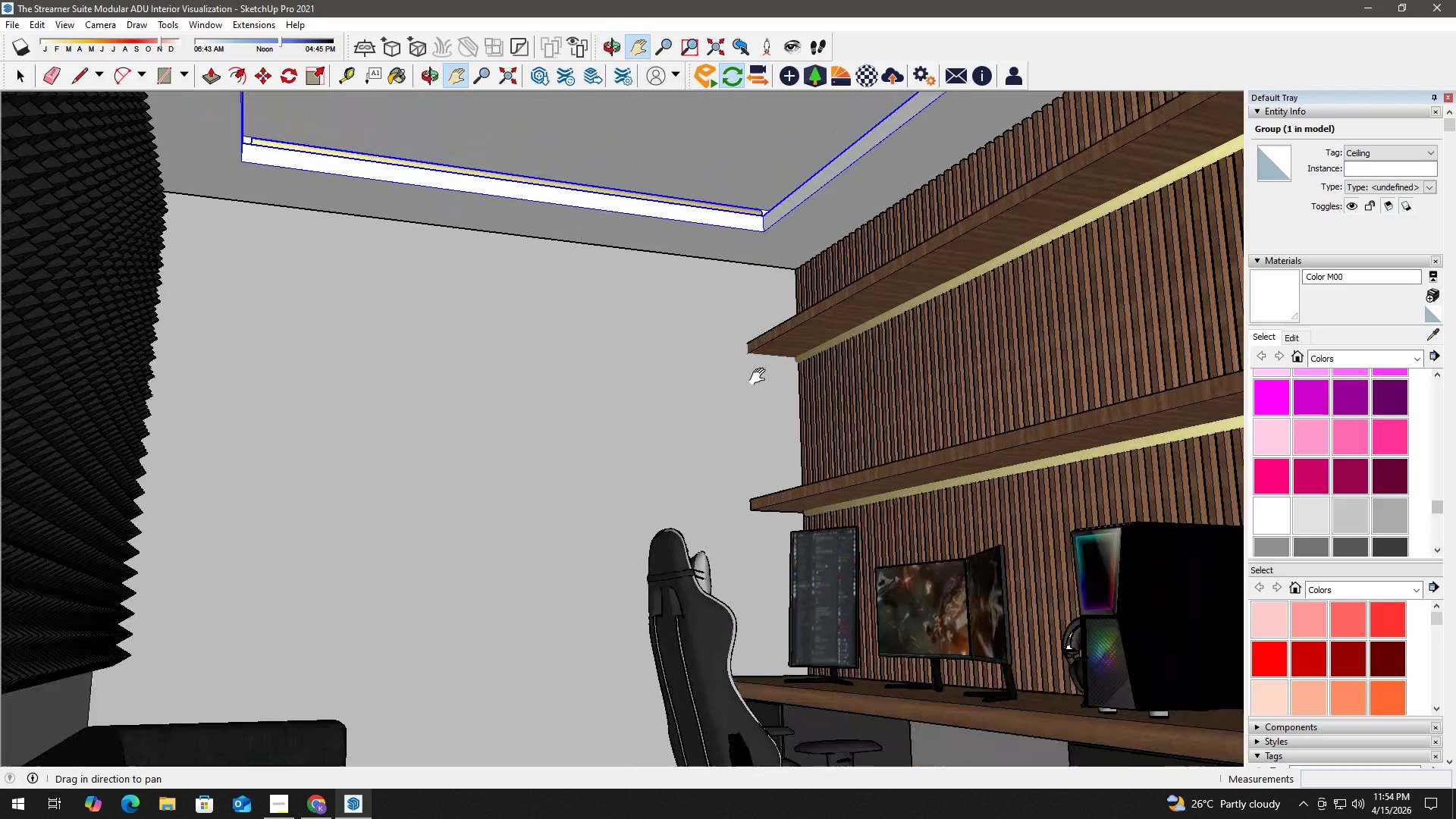 
scroll: coordinate [761, 377], scroll_direction: down, amount: 1.0
 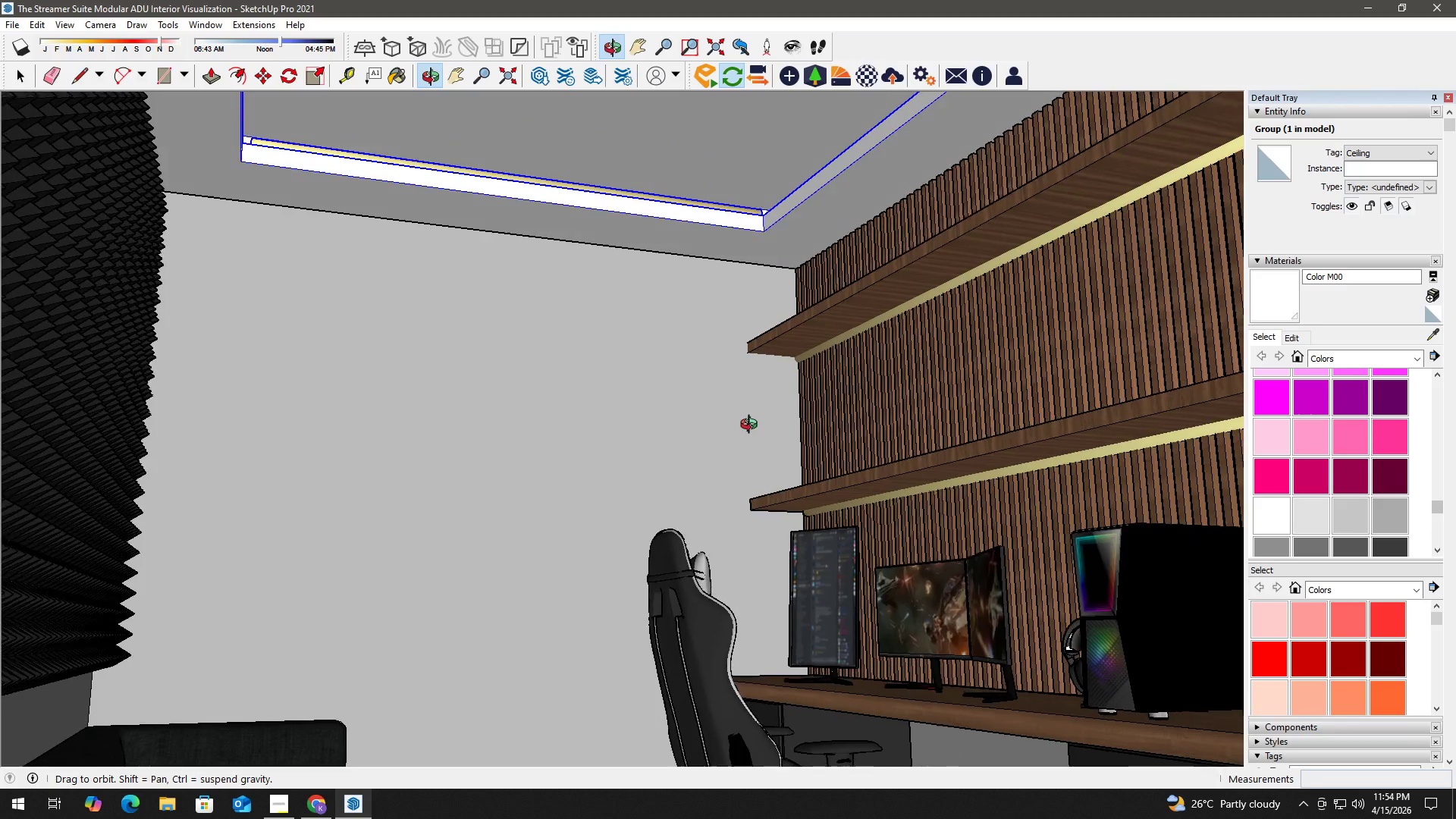 
type(hhh)
 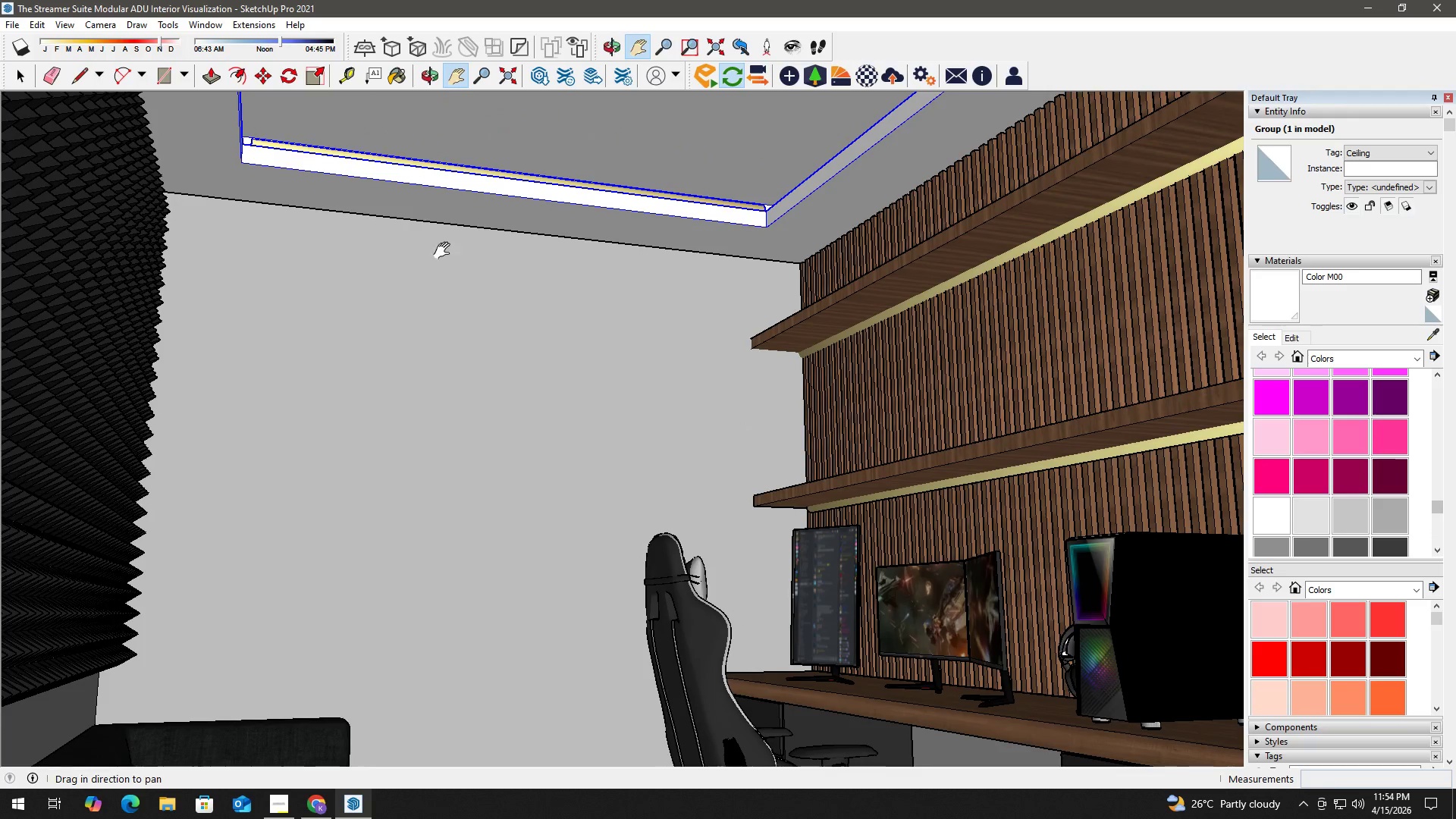 
left_click_drag(start_coordinate=[692, 439], to_coordinate=[698, 402])
 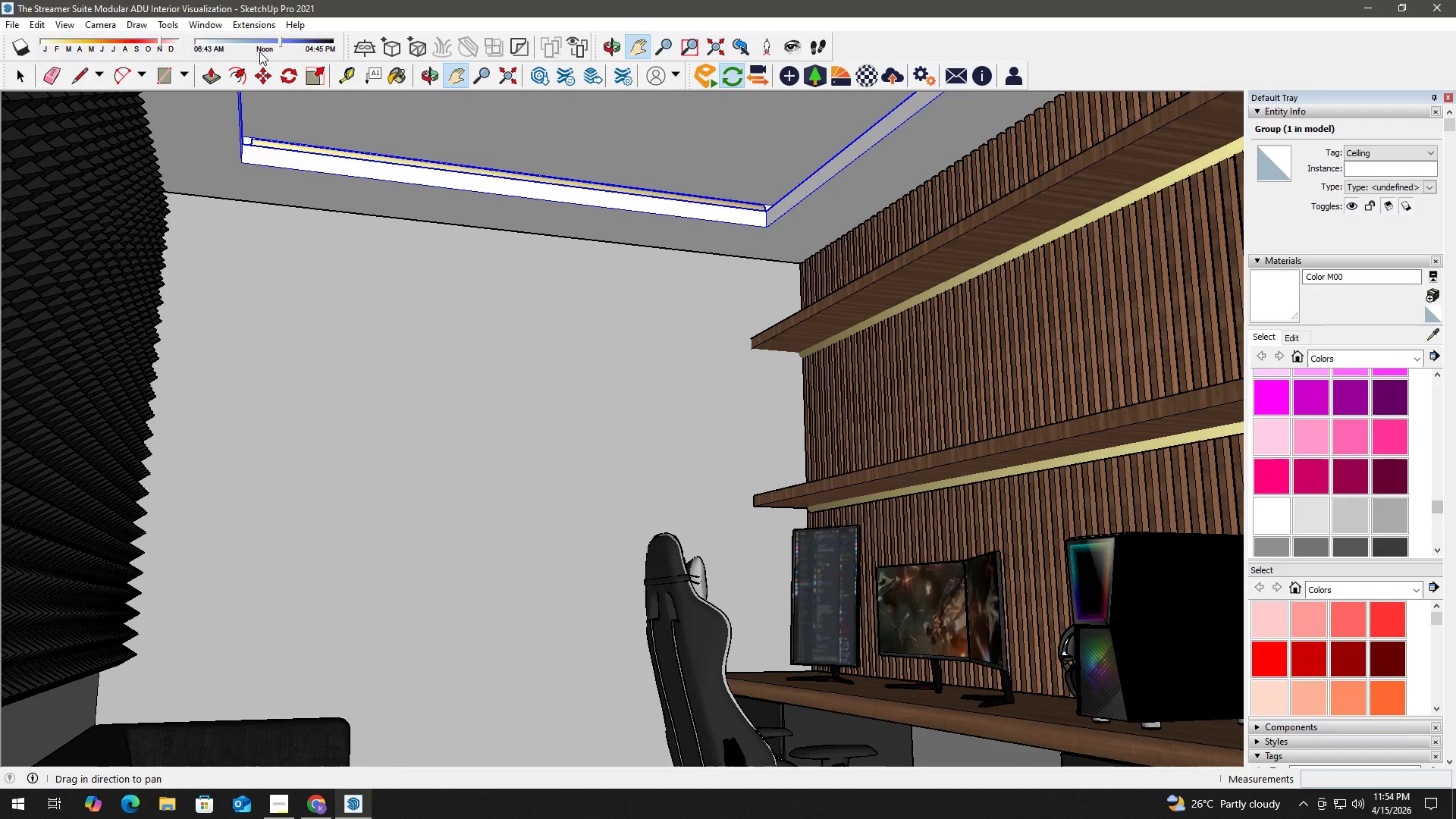 
key(Control+ControlLeft)
 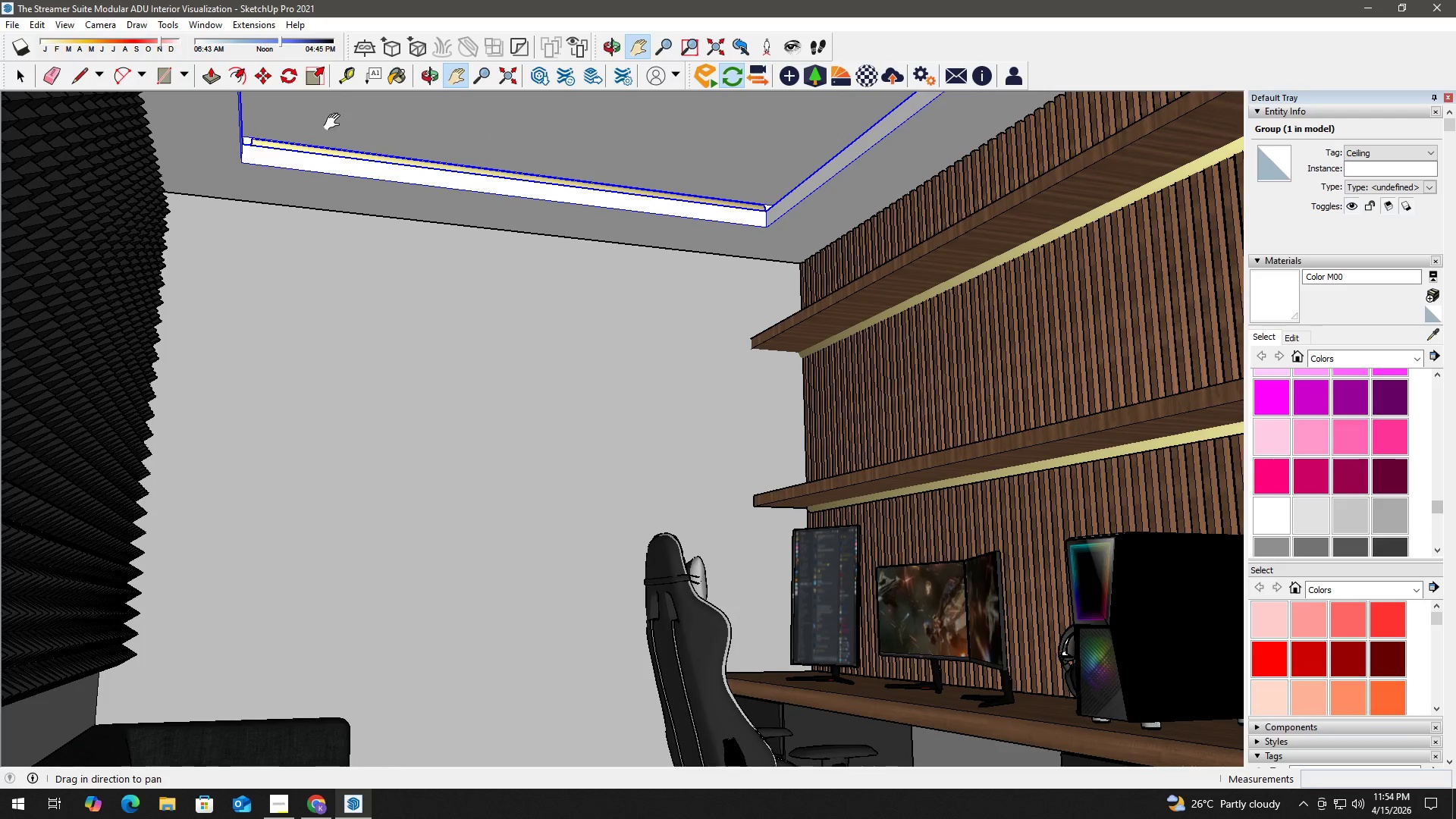 
key(Control+S)
 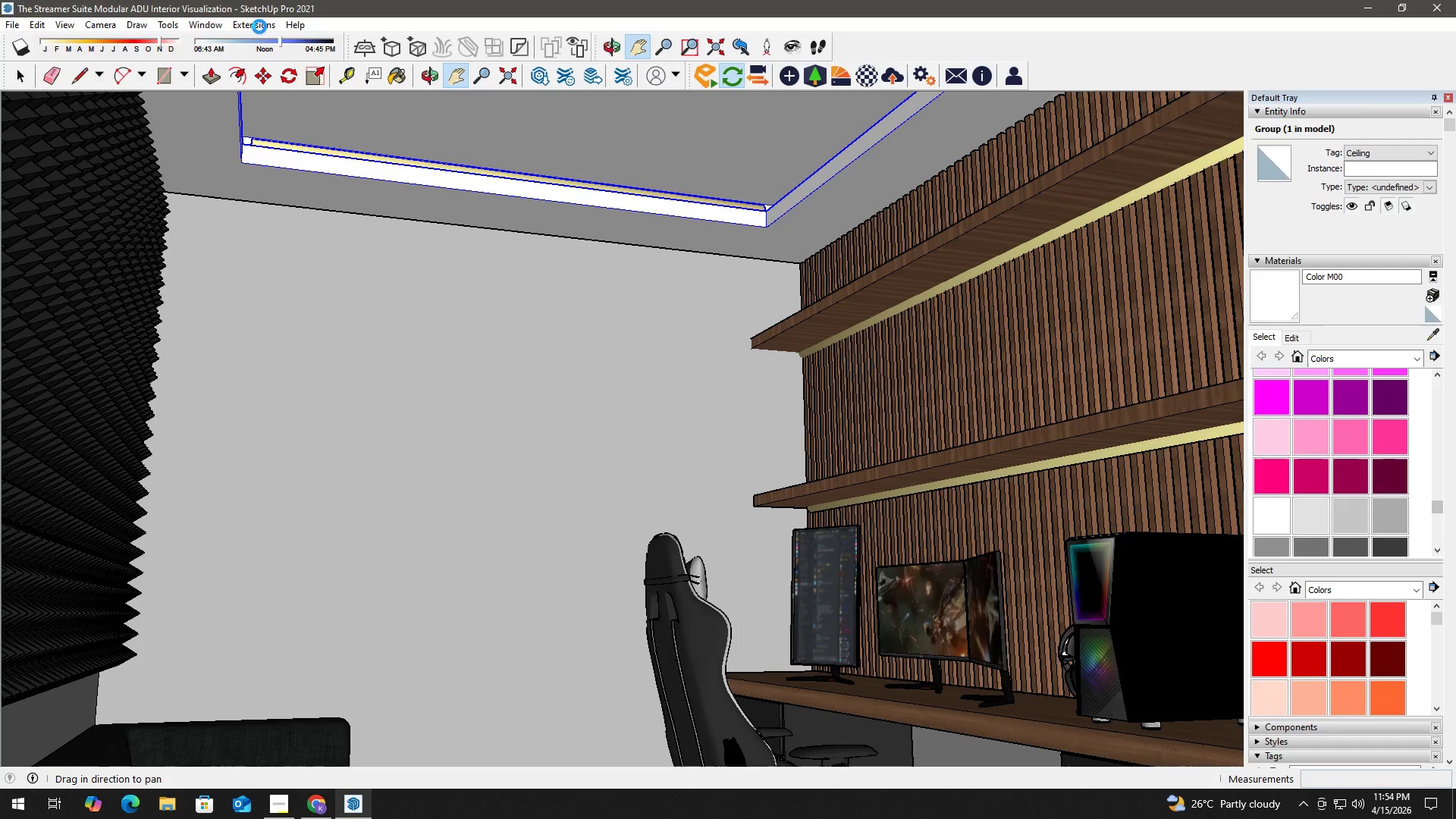 
wait(9.08)
 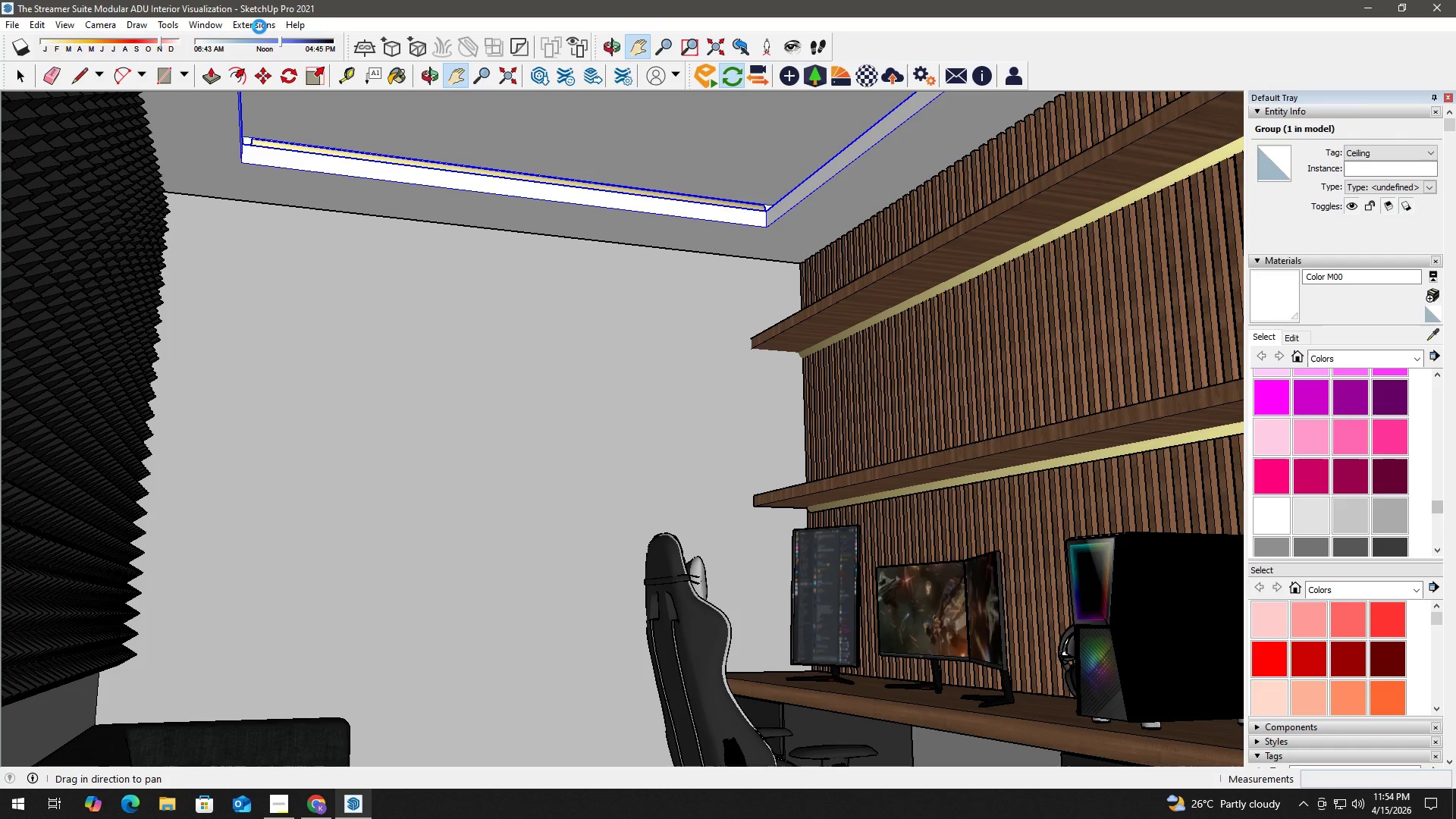 
left_click([351, 62])
 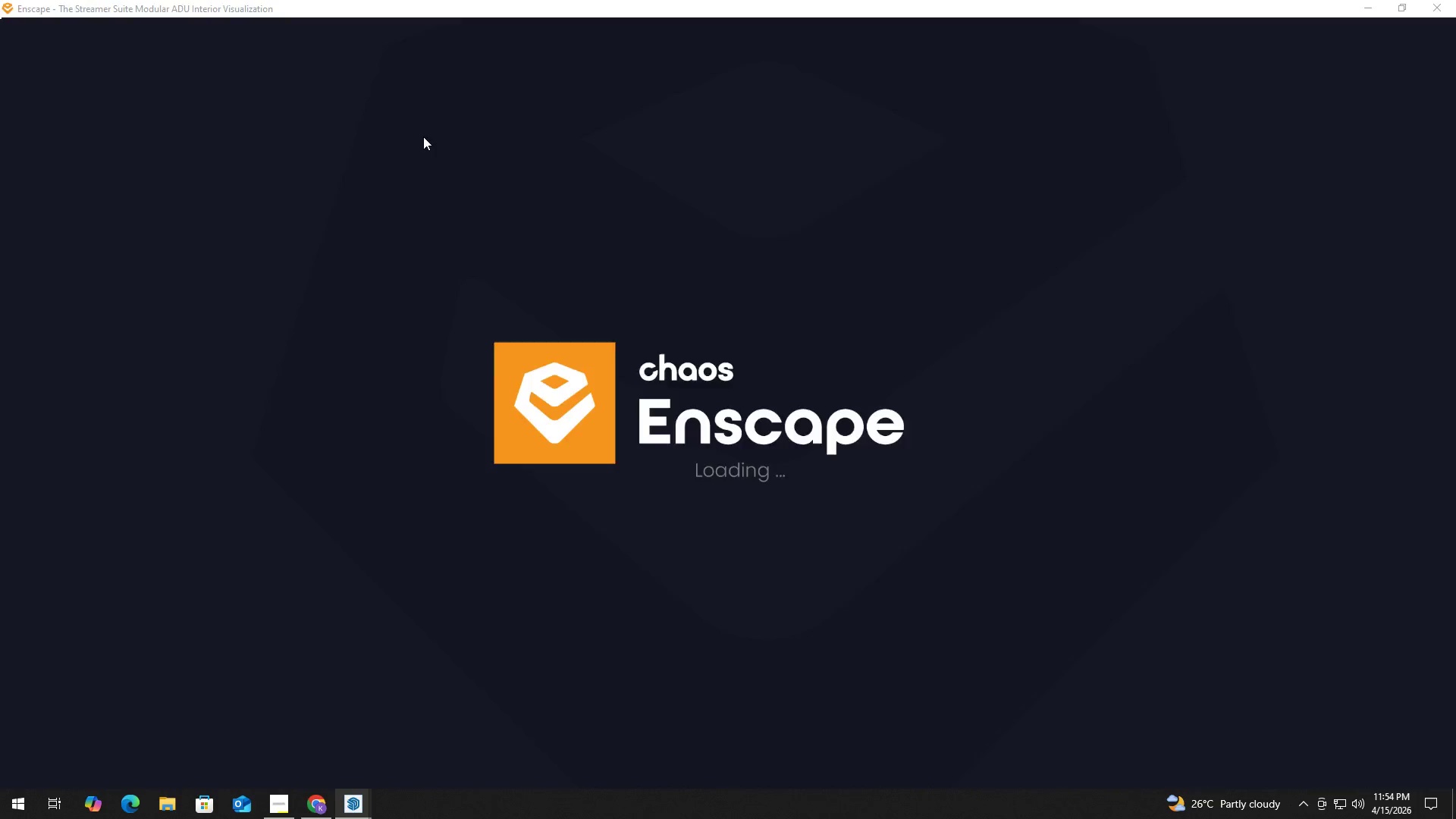 
wait(23.36)
 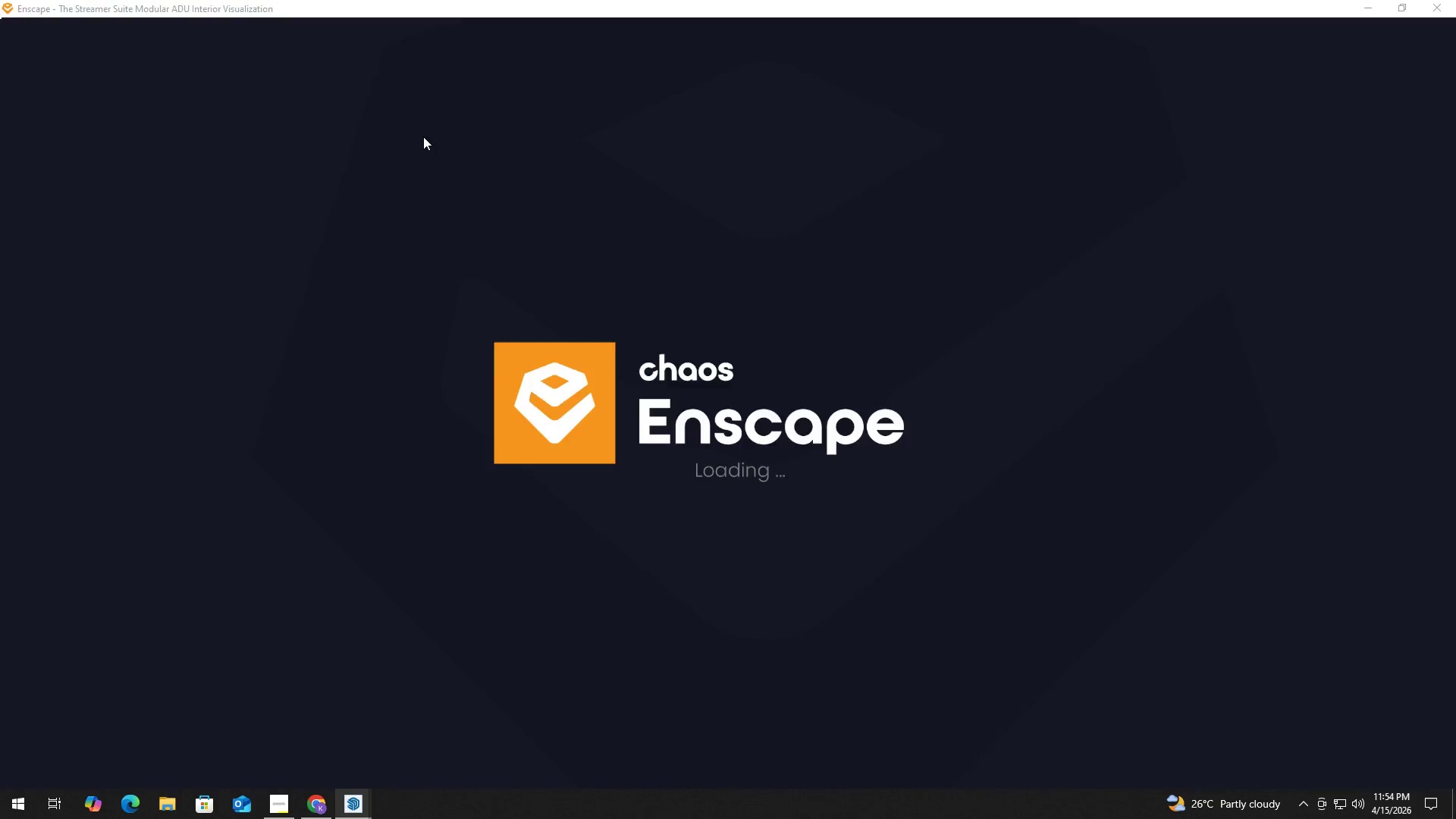 
hold_key(key=ShiftLeft, duration=1.5)
 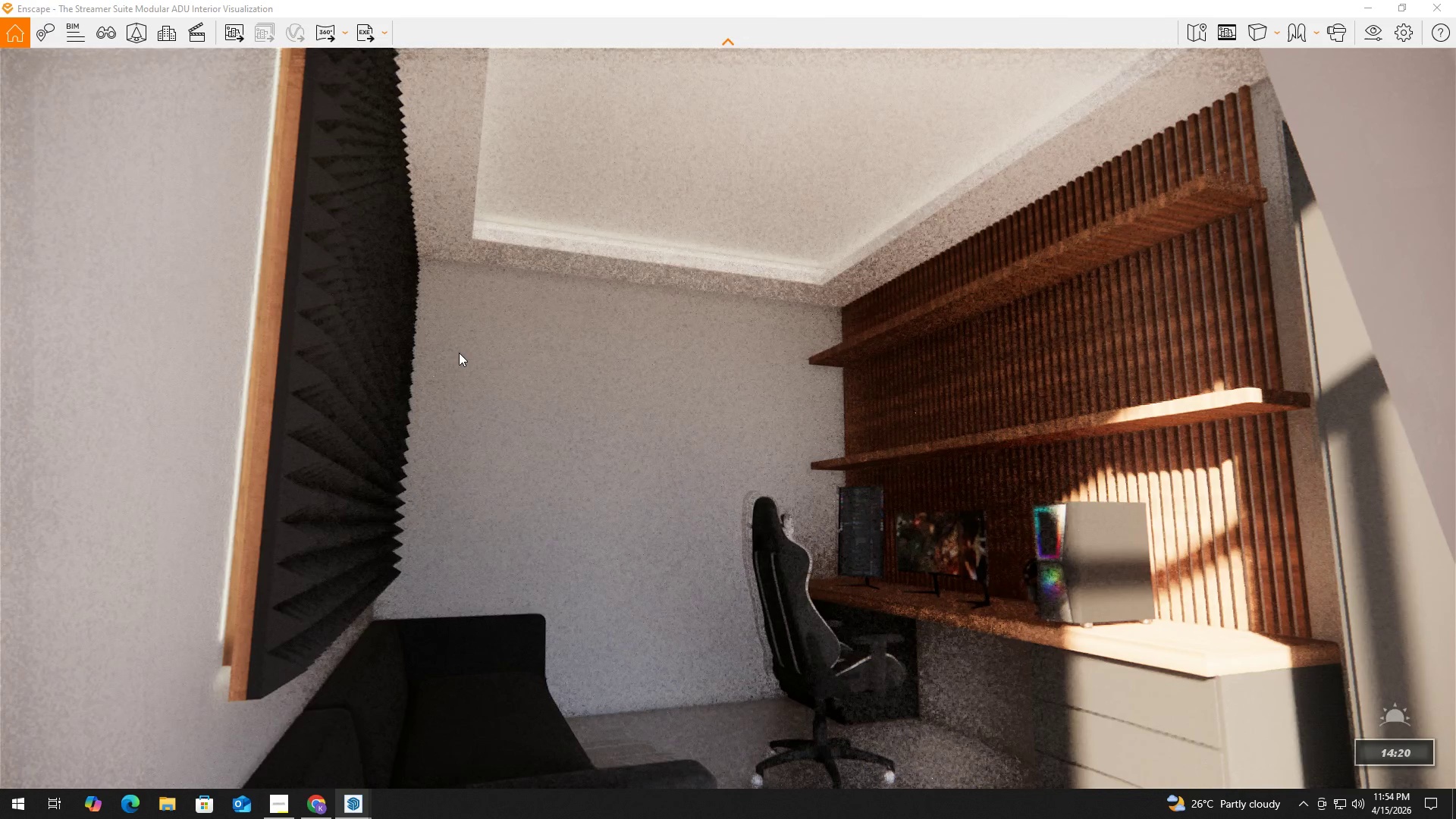 
hold_key(key=ShiftLeft, duration=0.61)
 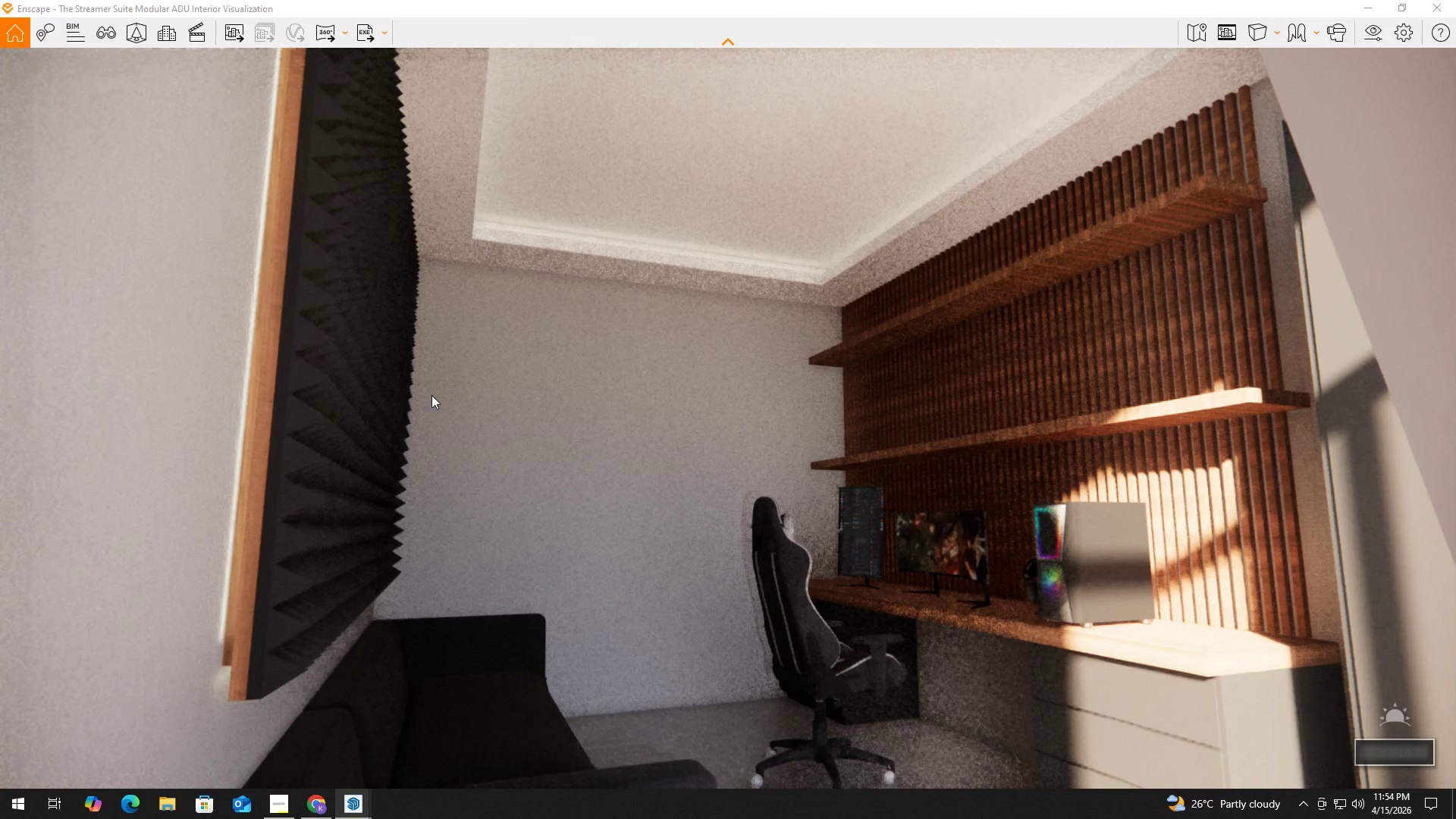 
hold_key(key=ShiftLeft, duration=1.51)
 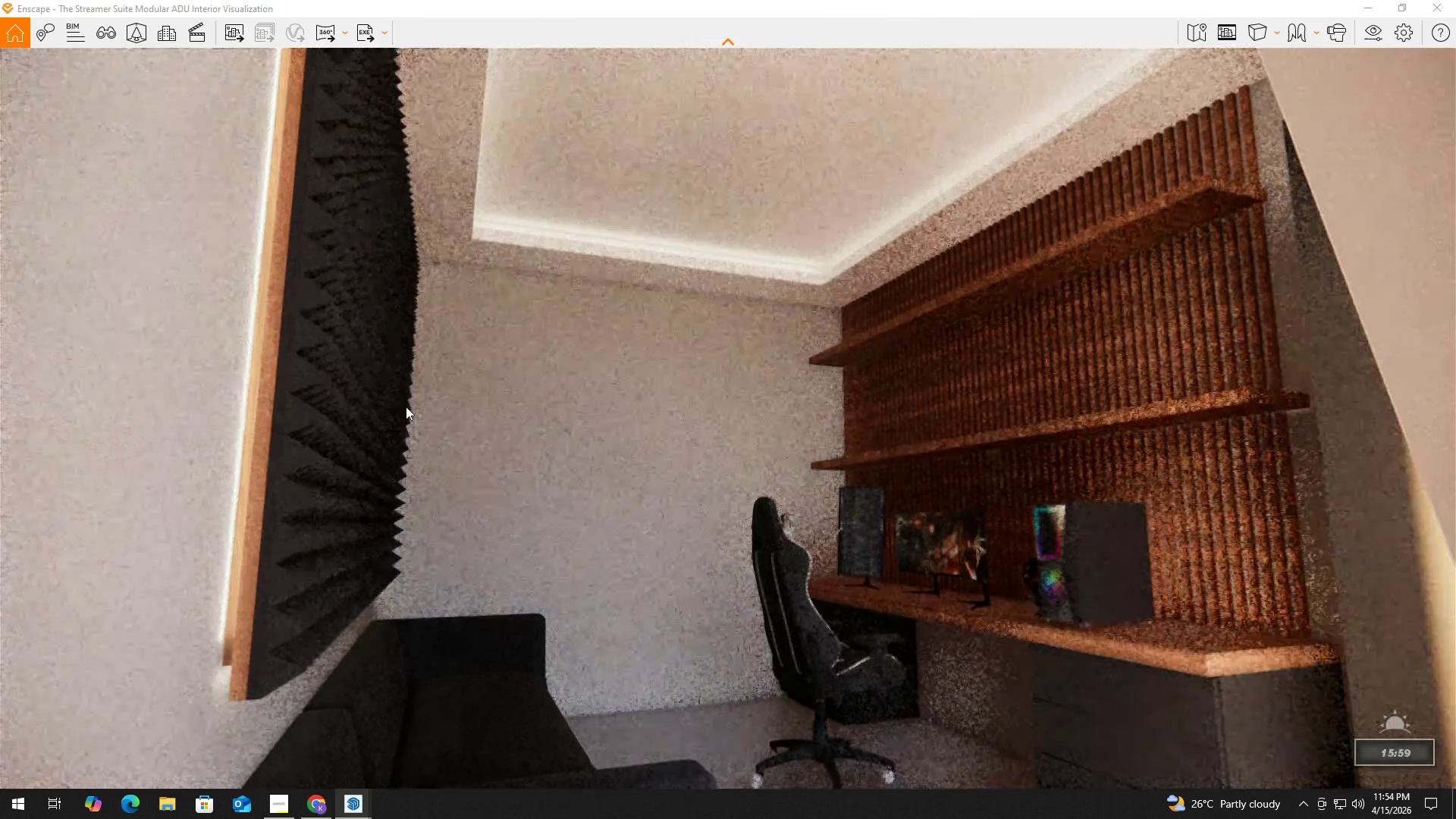 
hold_key(key=ShiftLeft, duration=1.5)
 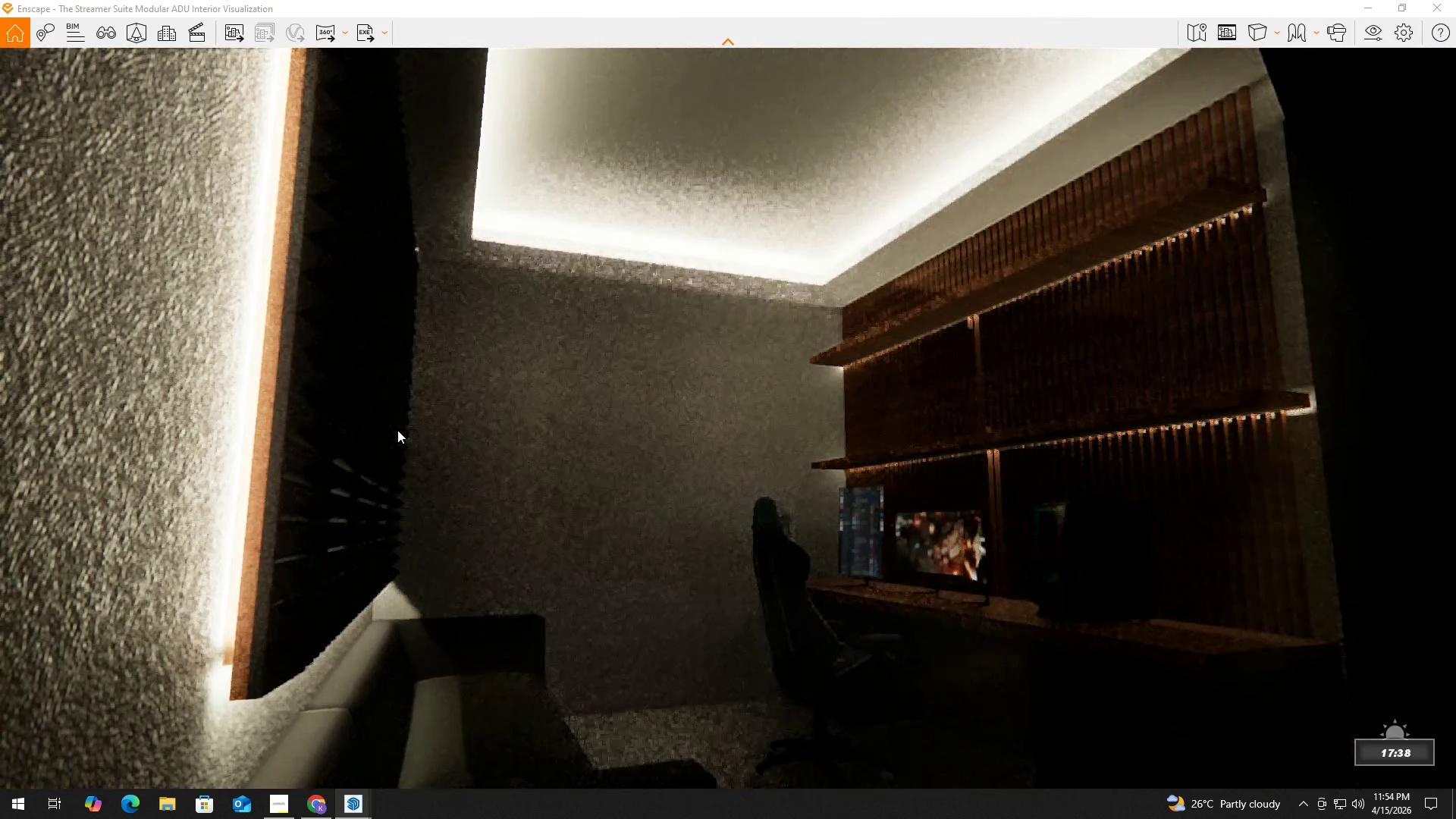 
hold_key(key=ShiftLeft, duration=1.52)
 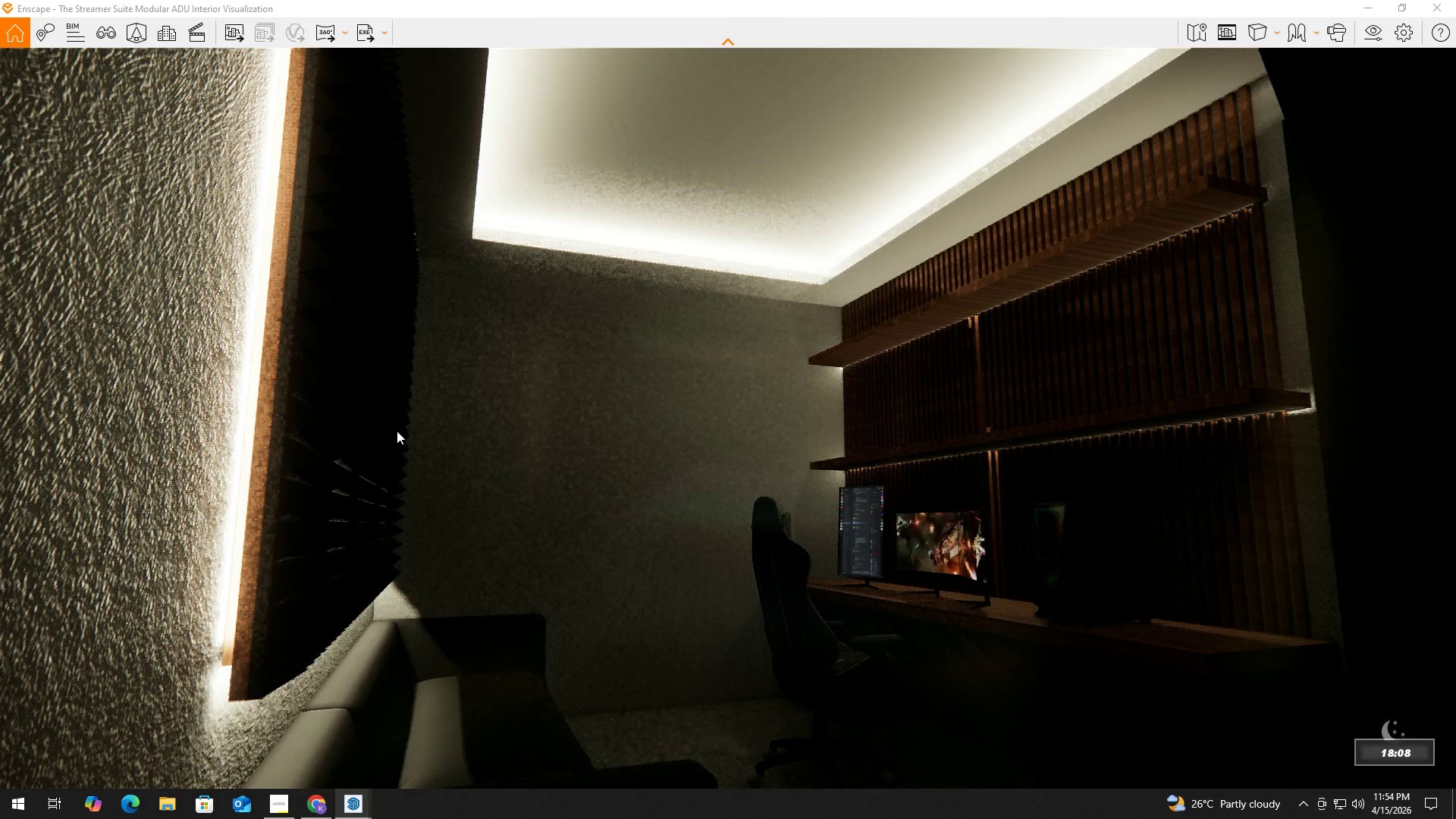 
hold_key(key=ShiftLeft, duration=1.52)
 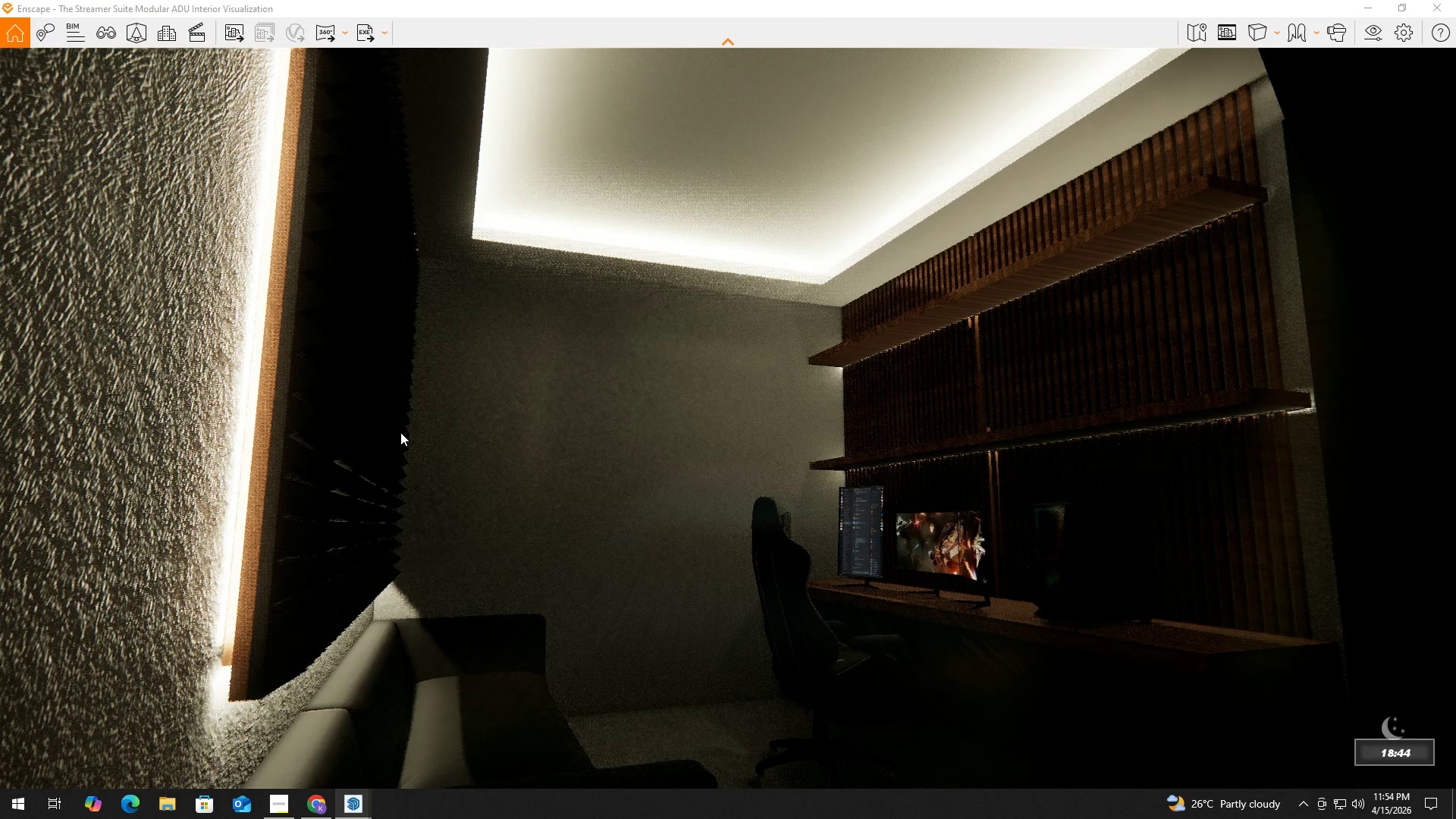 
hold_key(key=ShiftLeft, duration=1.51)
 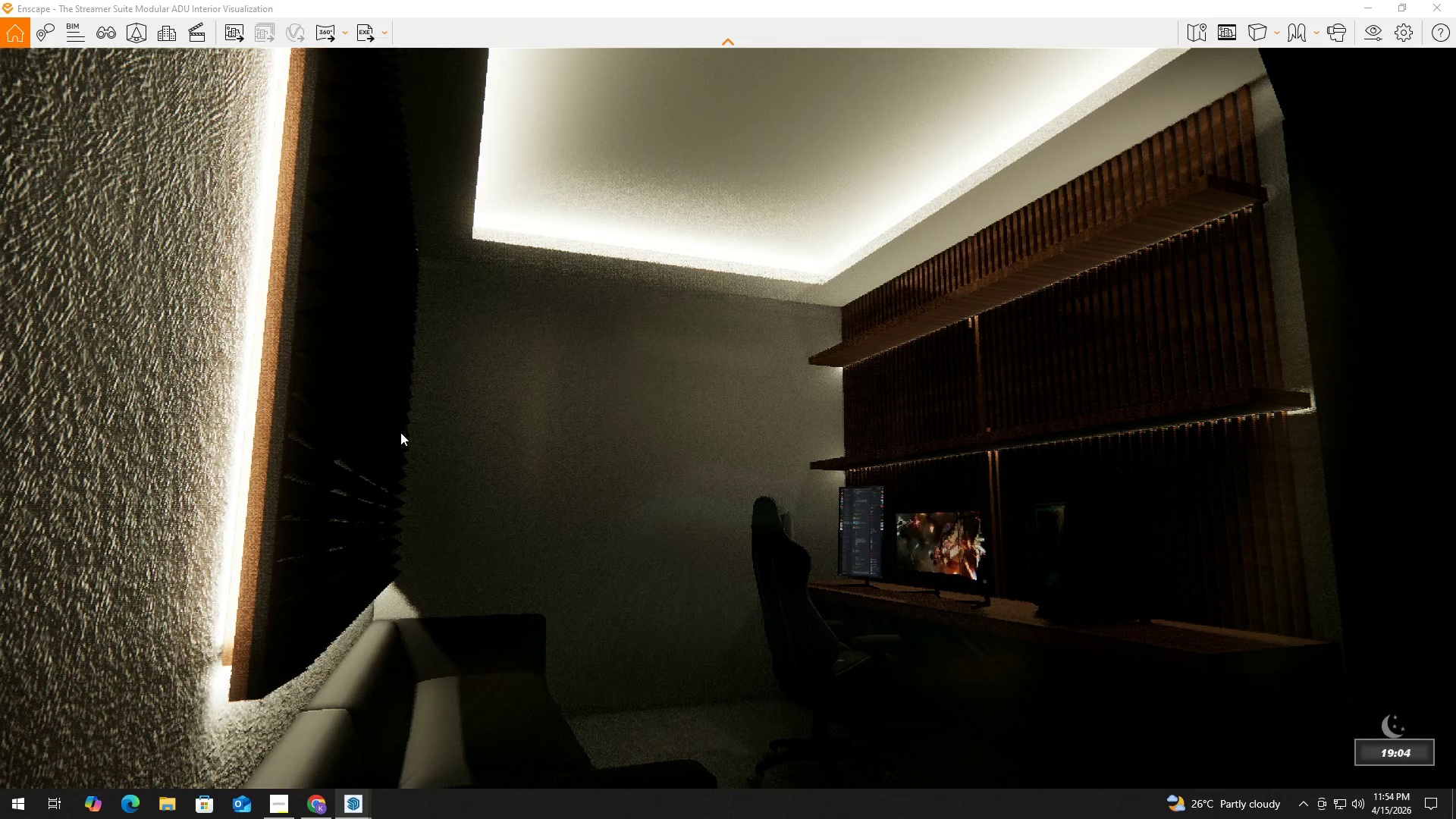 
hold_key(key=ShiftLeft, duration=1.5)
 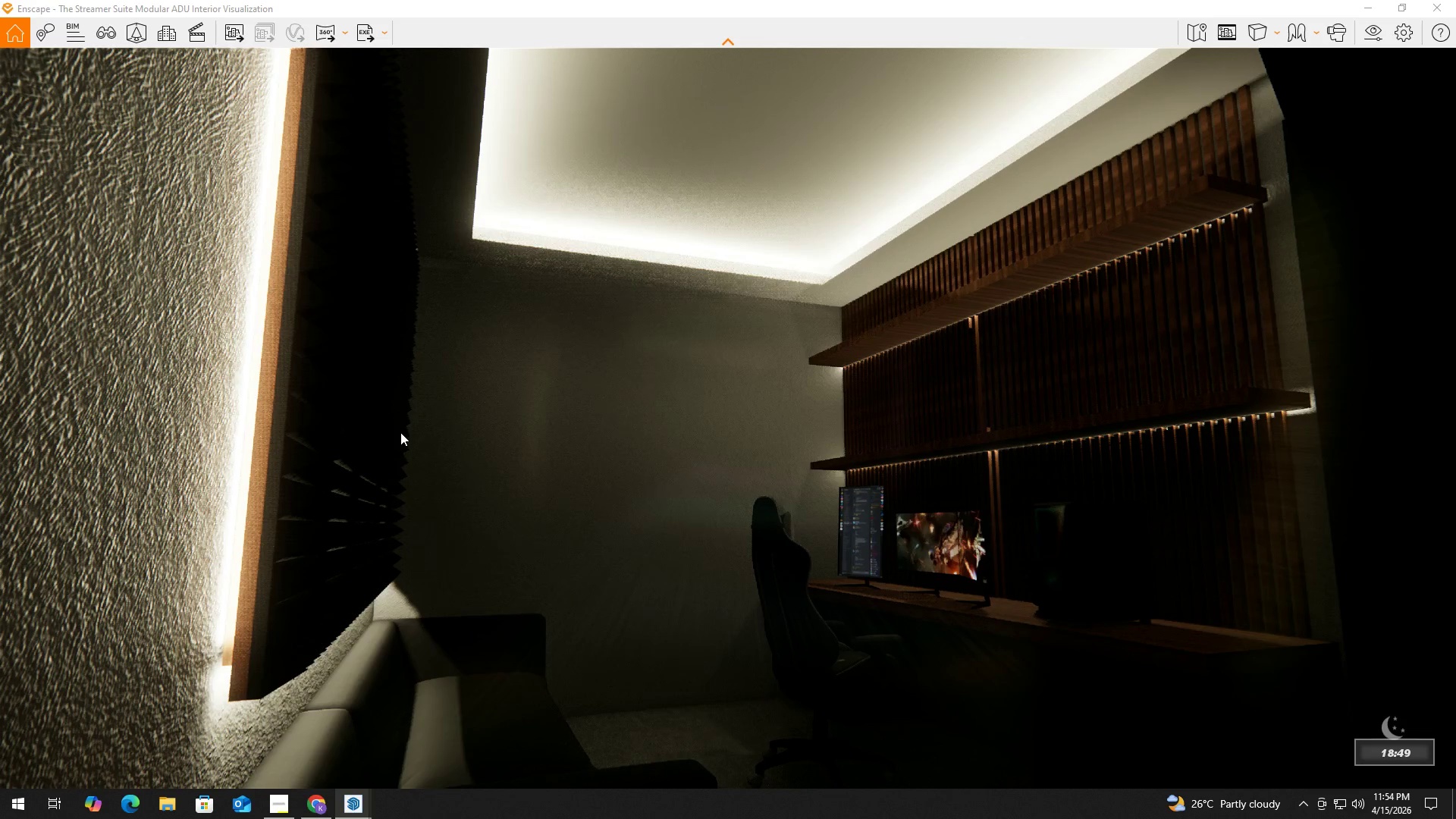 
hold_key(key=ShiftLeft, duration=0.7)